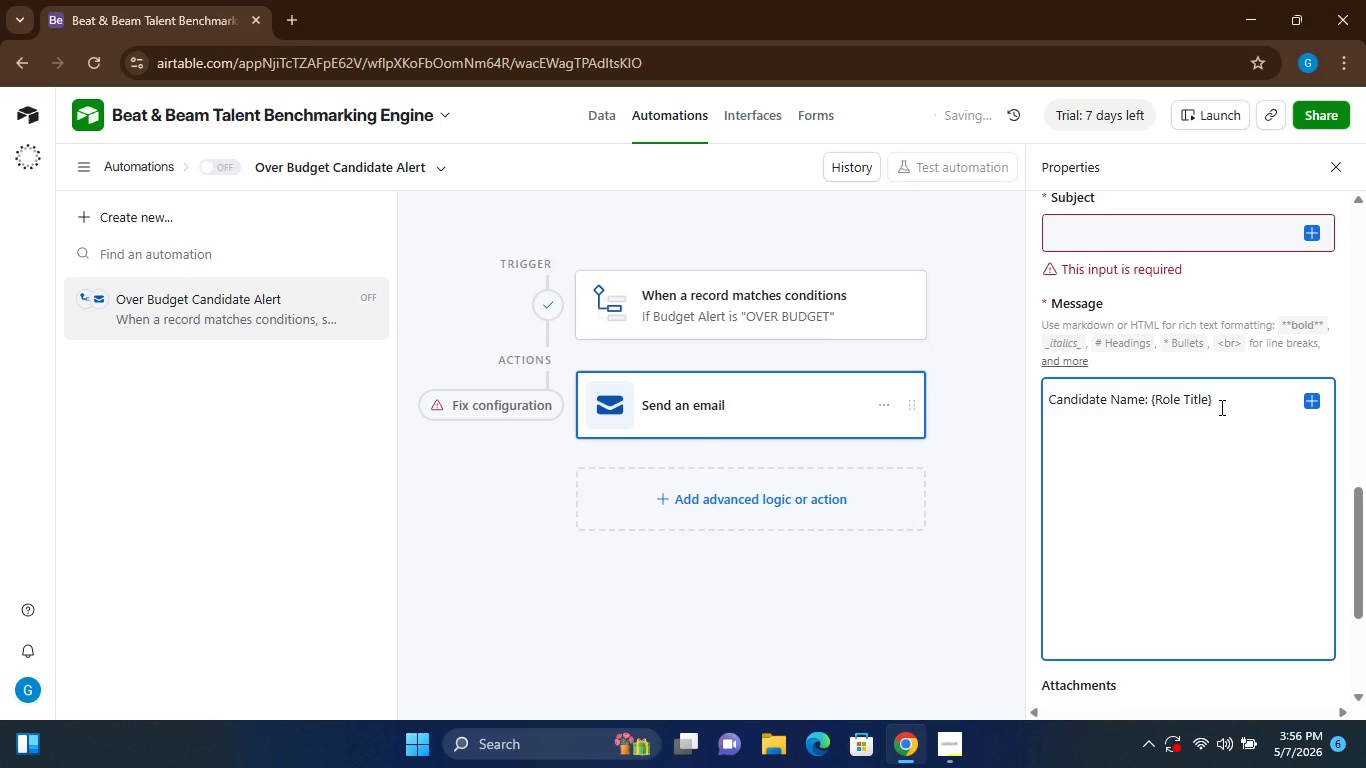 
key(Enter)
 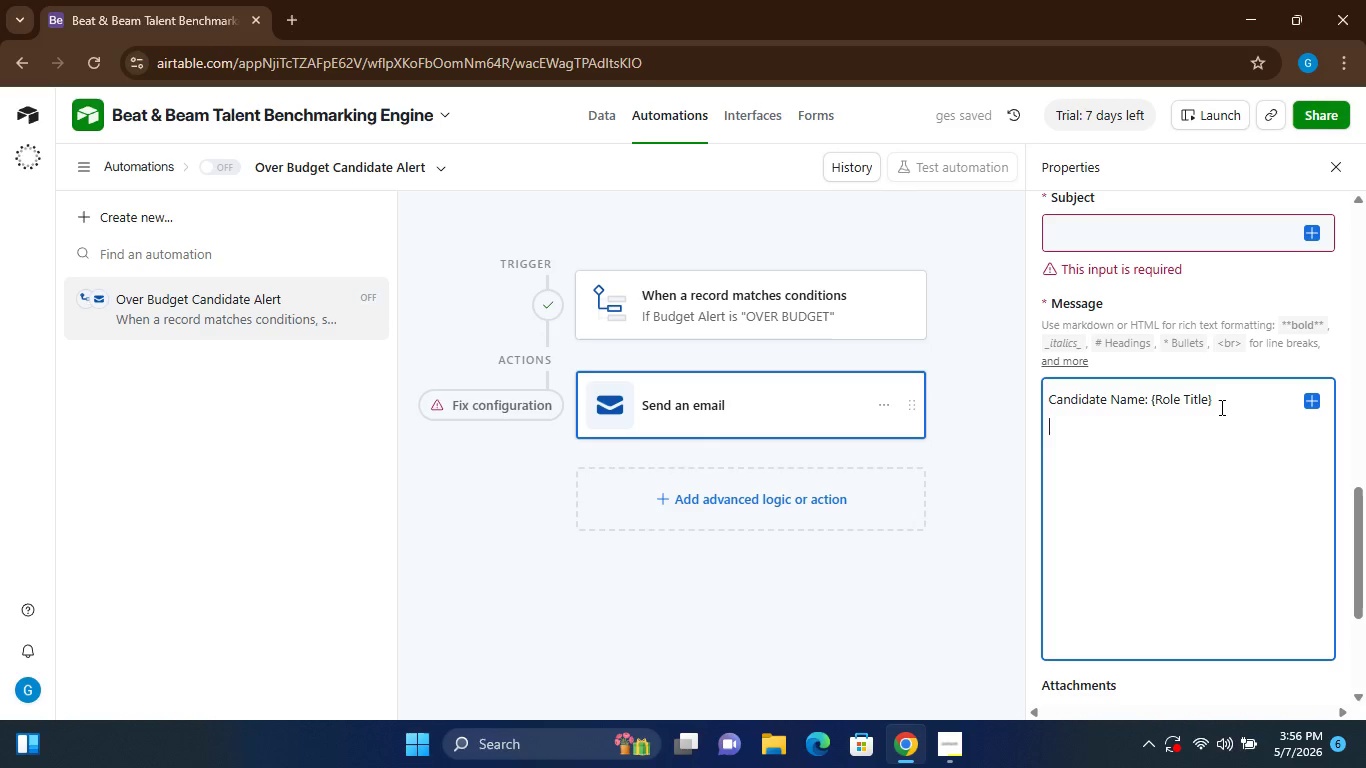 
type(Category: {)
 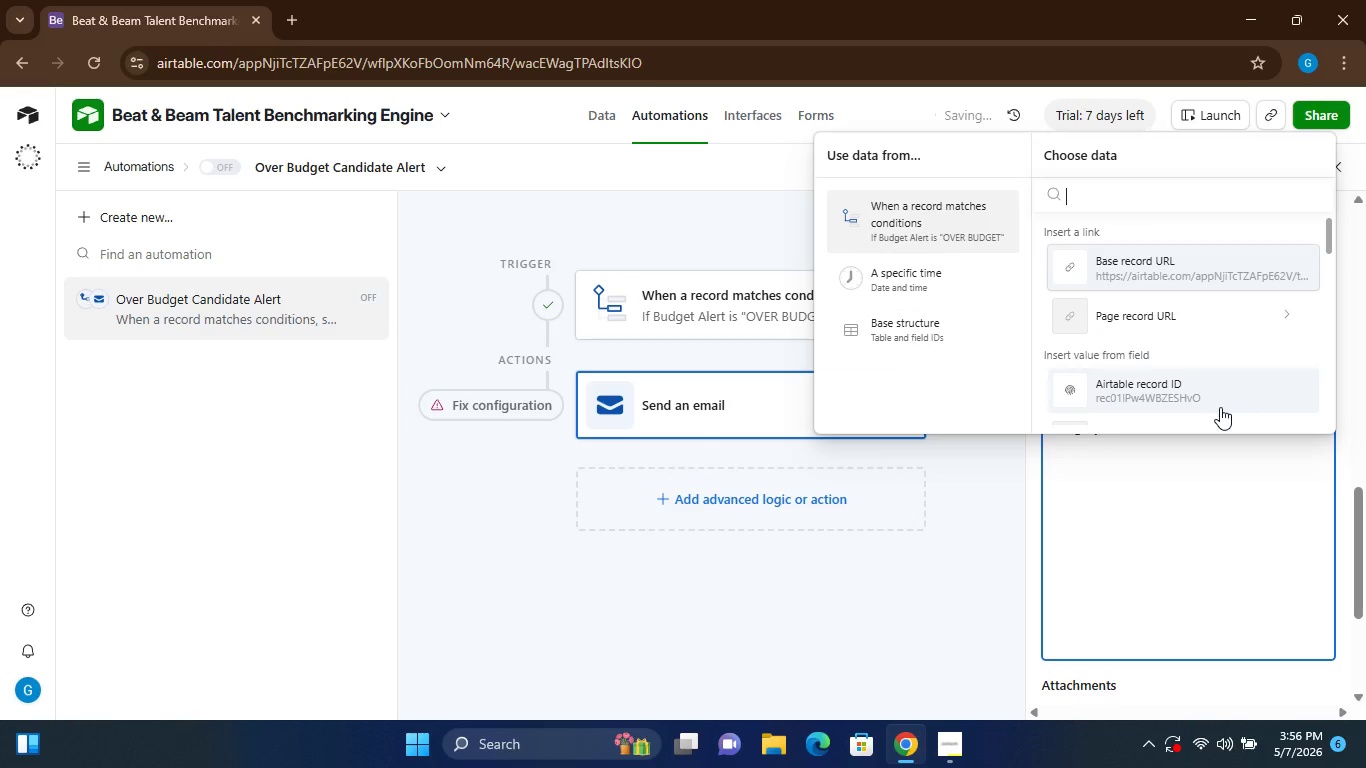 
left_click([1207, 457])
 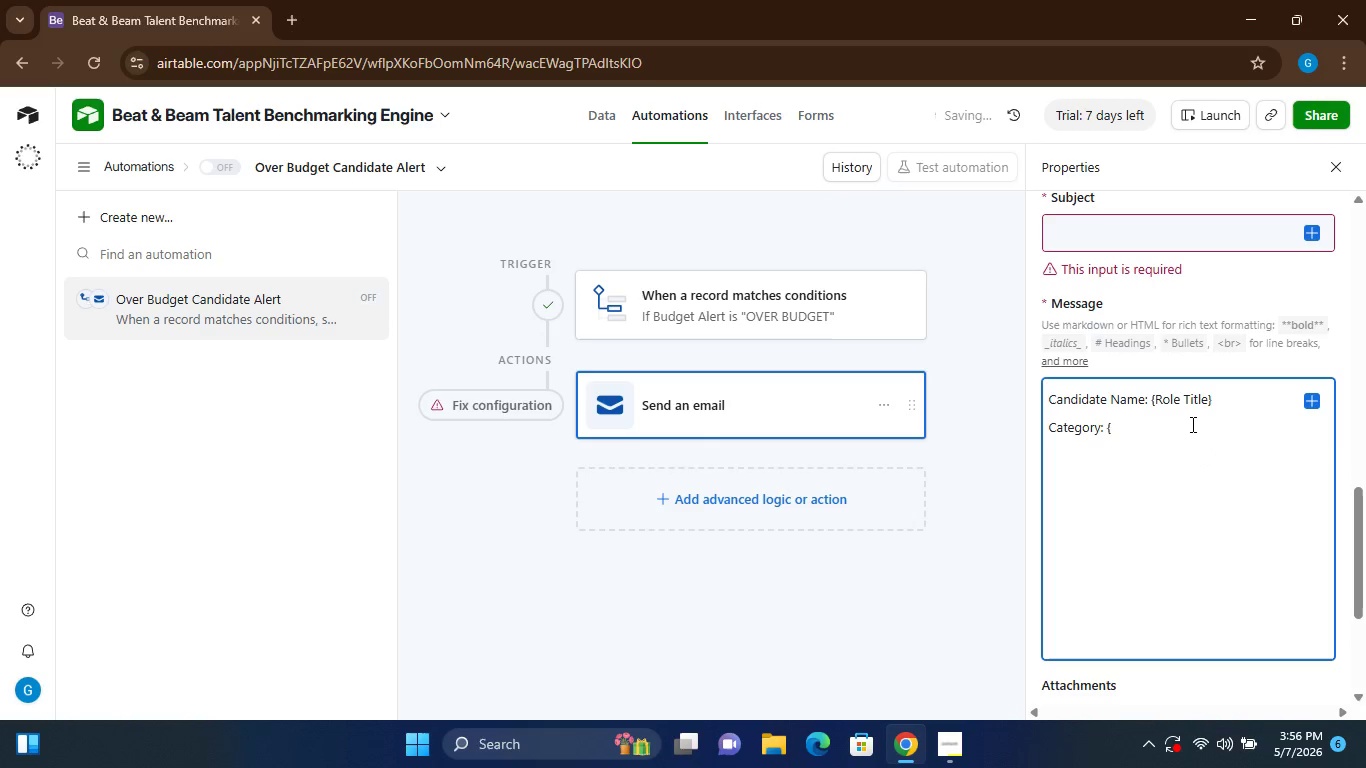 
key(Shift+ShiftLeft)
 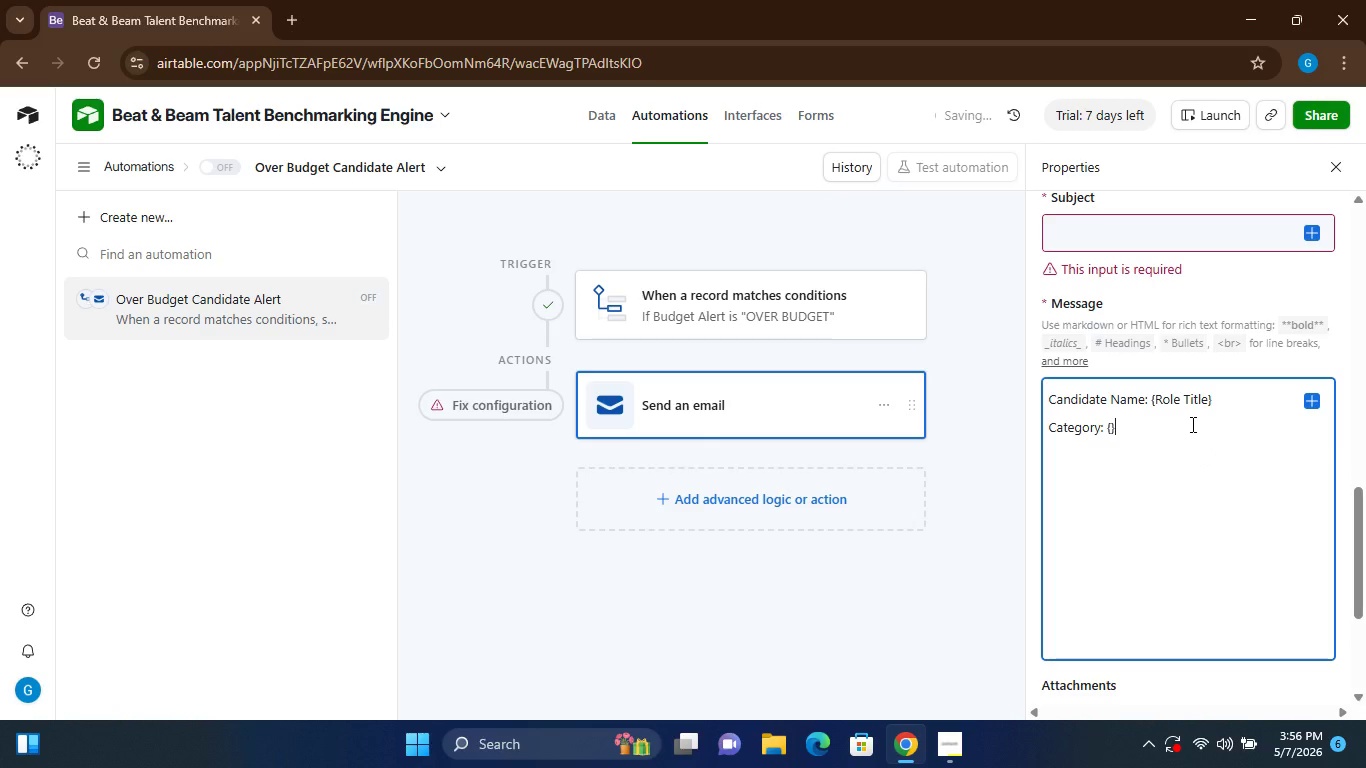 
key(Shift+BracketRight)
 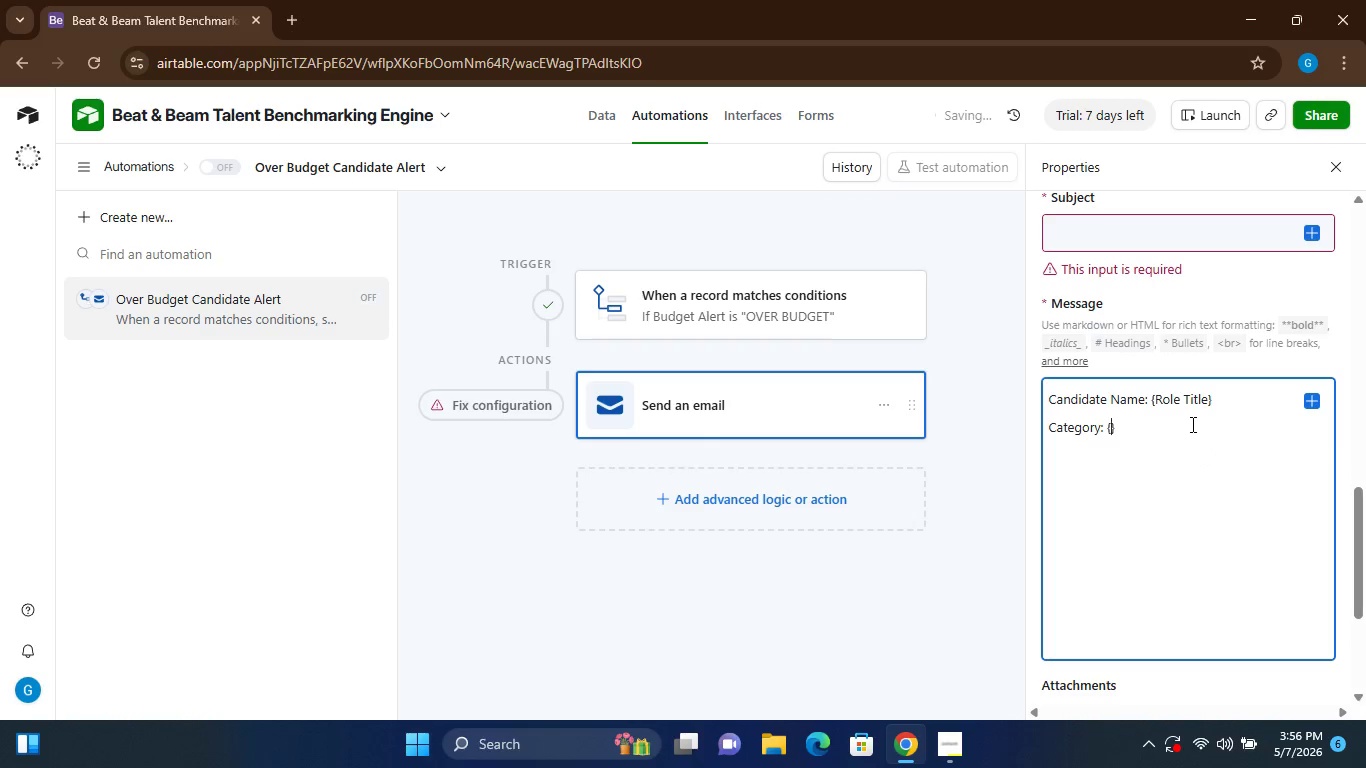 
key(ArrowLeft)
 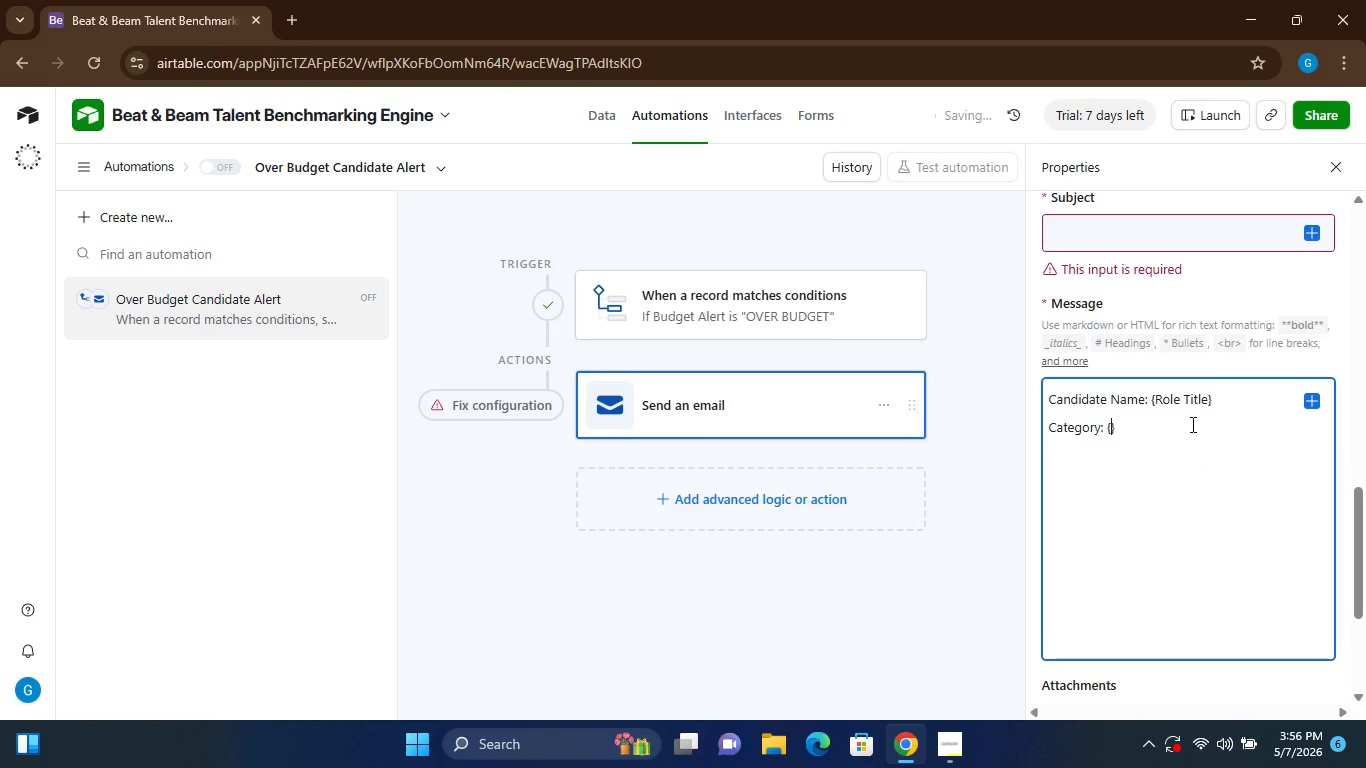 
type(Talent Category)
 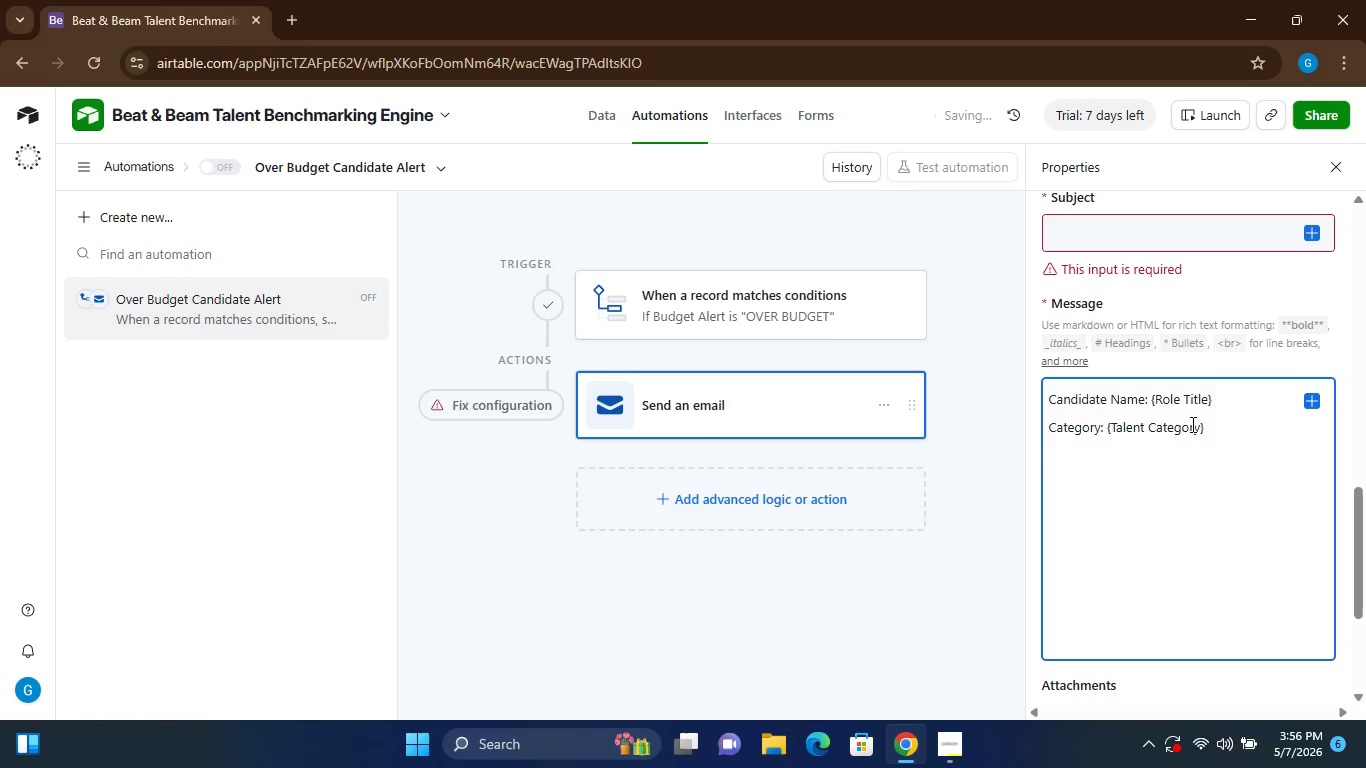 
key(ArrowRight)
 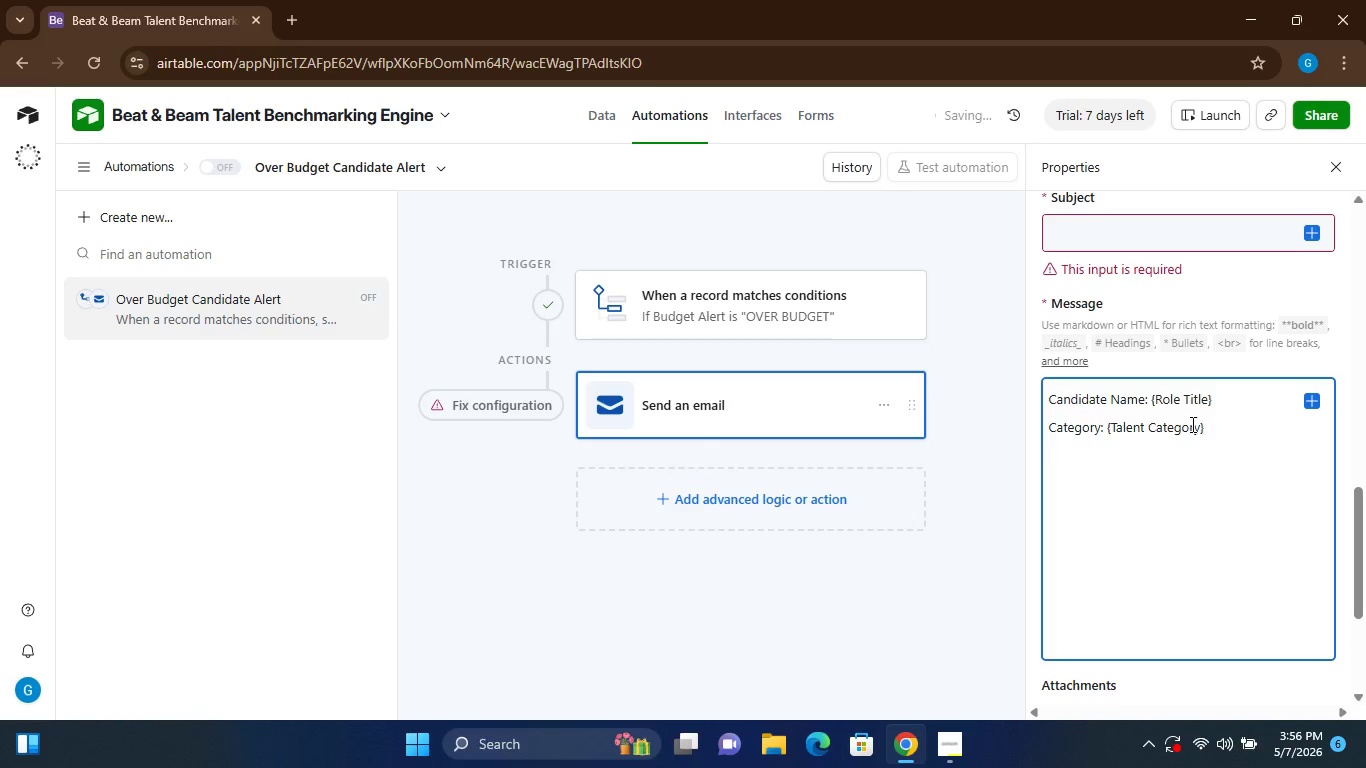 
key(Enter)
 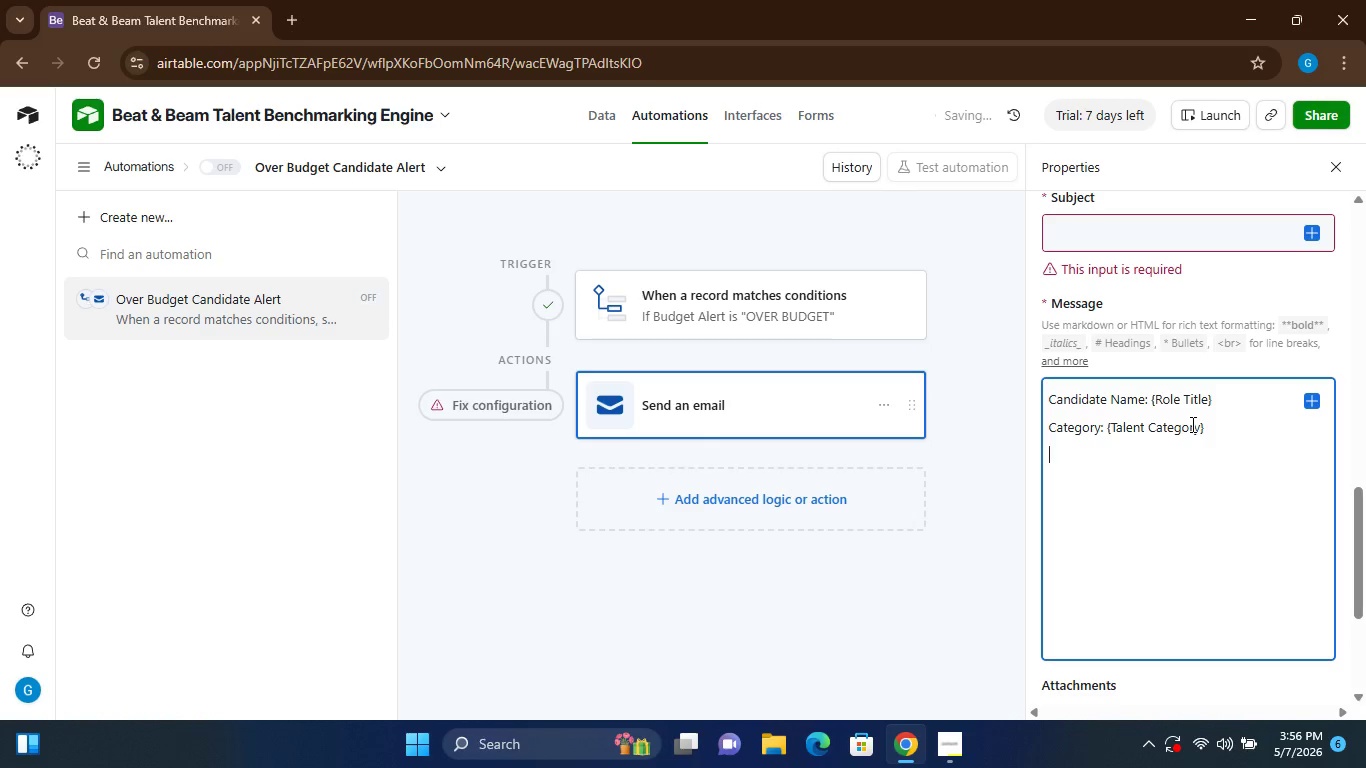 
type(Currenyt)
key(Backspace)
key(Backspace)
type(t5)
key(Backspace)
type( Rate: {})
key(Backspace)
 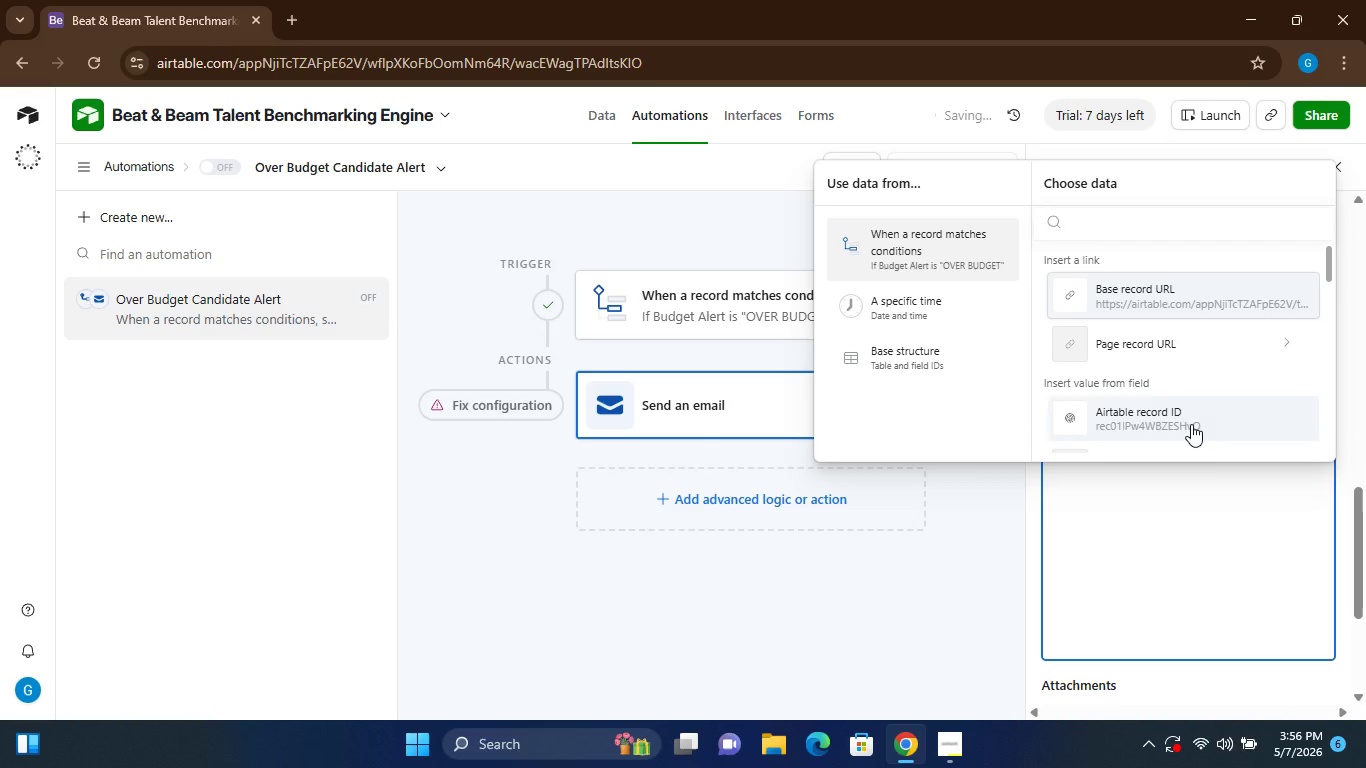 
left_click([1206, 498])
 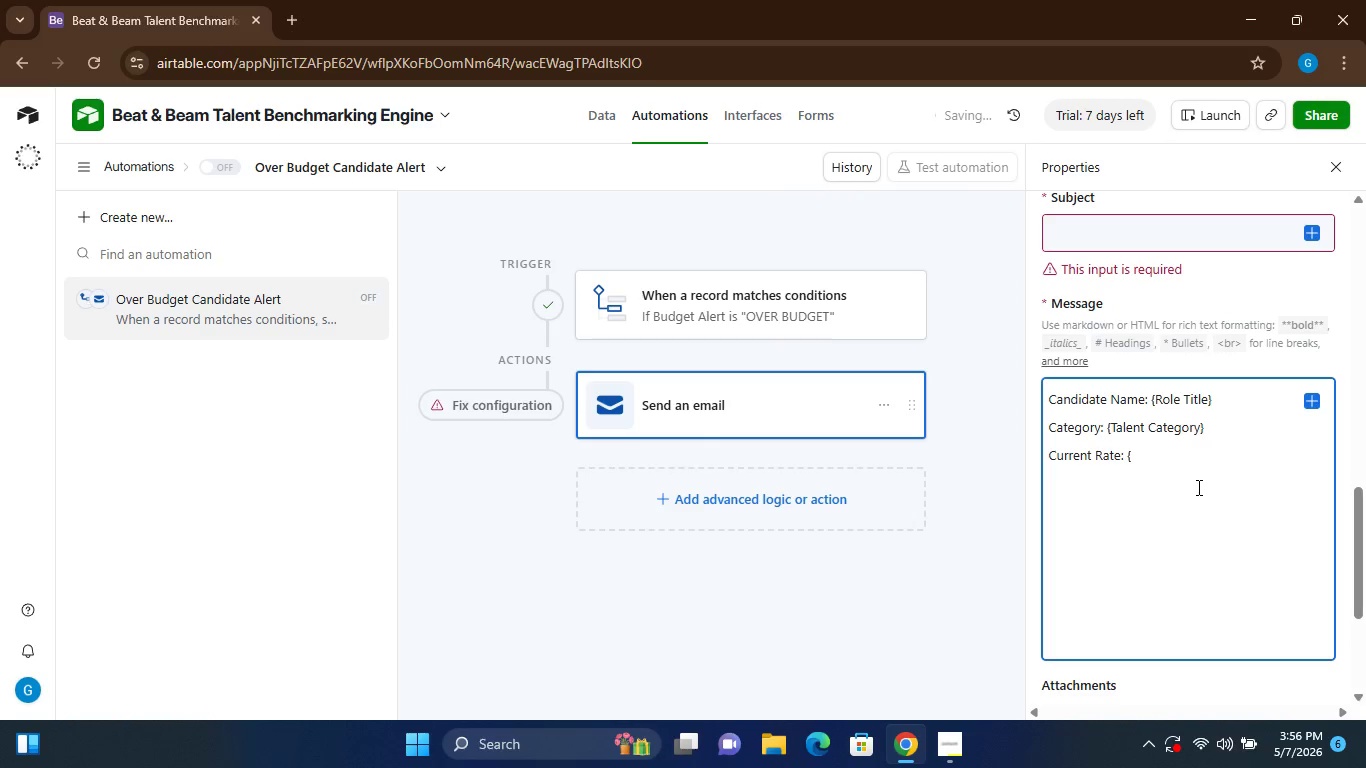 
key(Shift+ShiftLeft)
 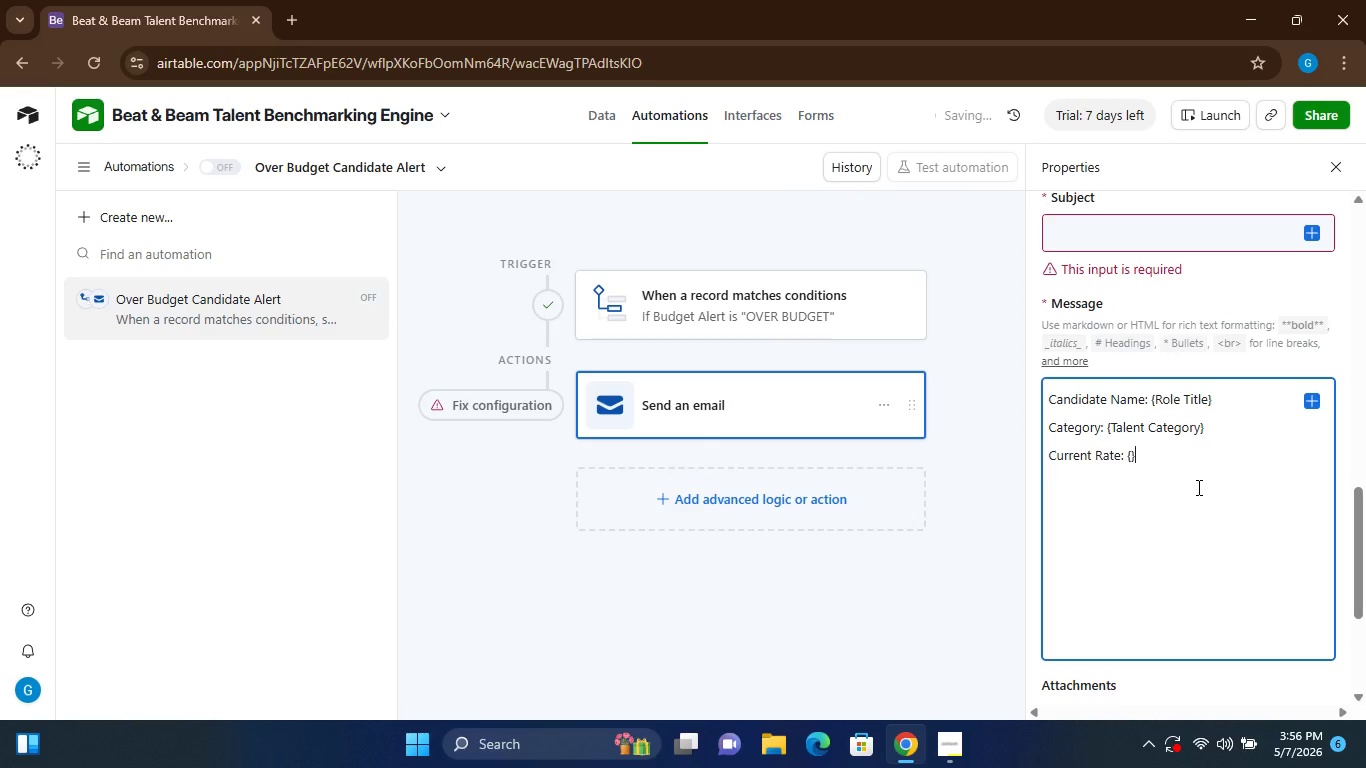 
key(Shift+BracketRight)
 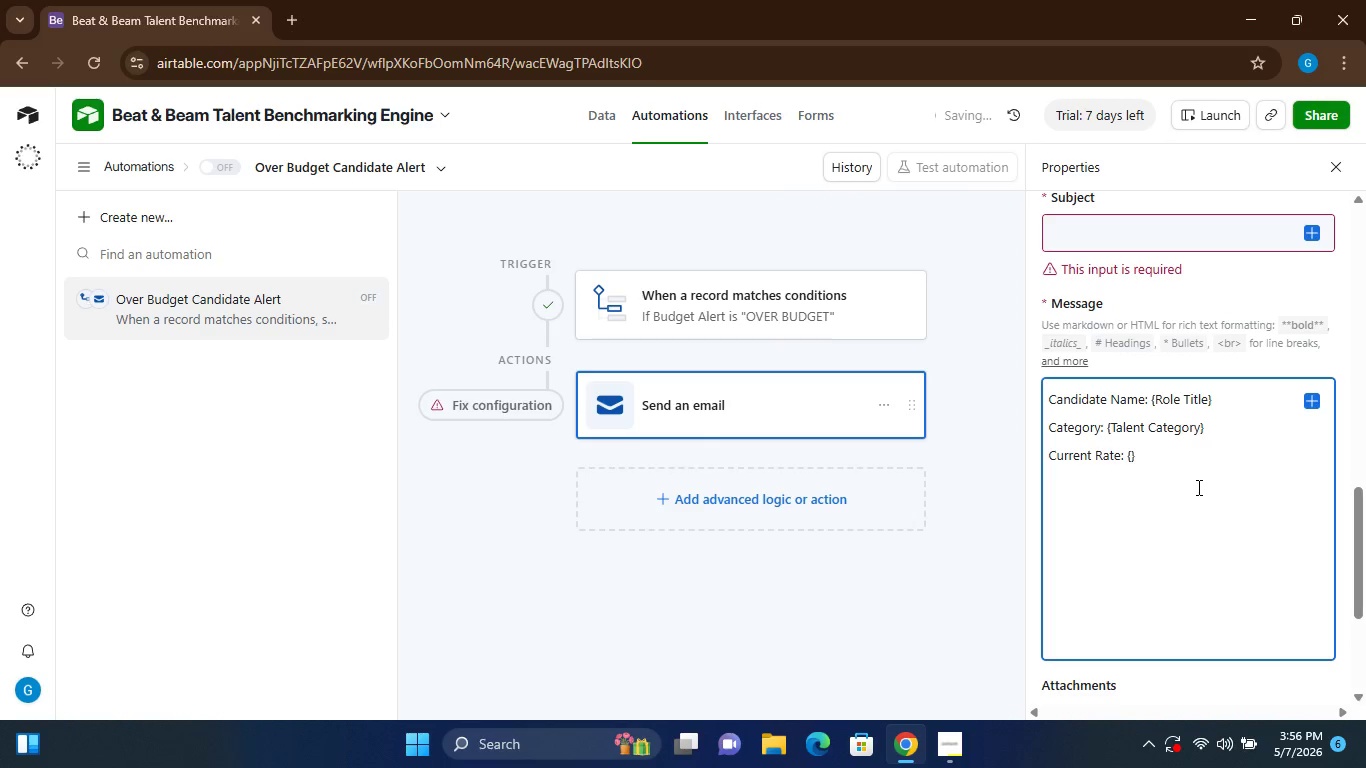 
key(ArrowLeft)
 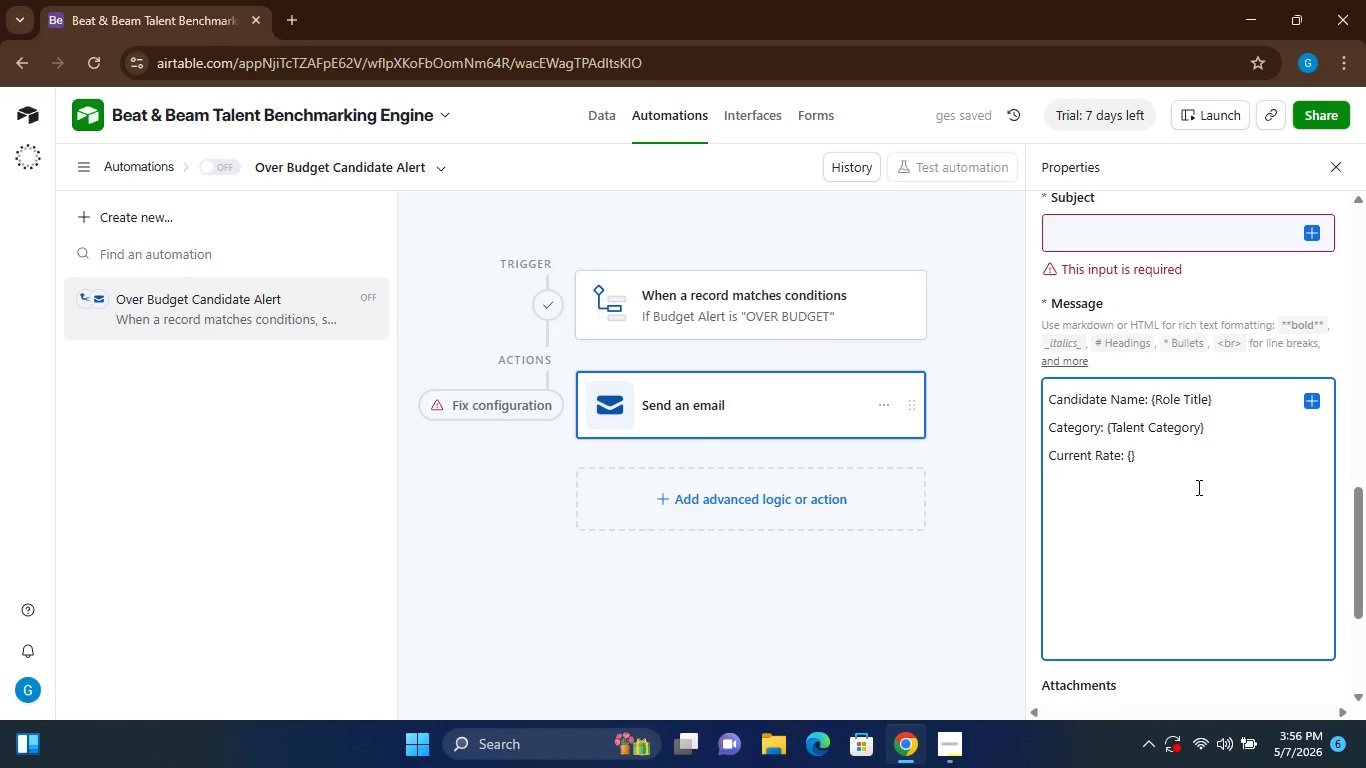 
type(Current Hourly Rate)
 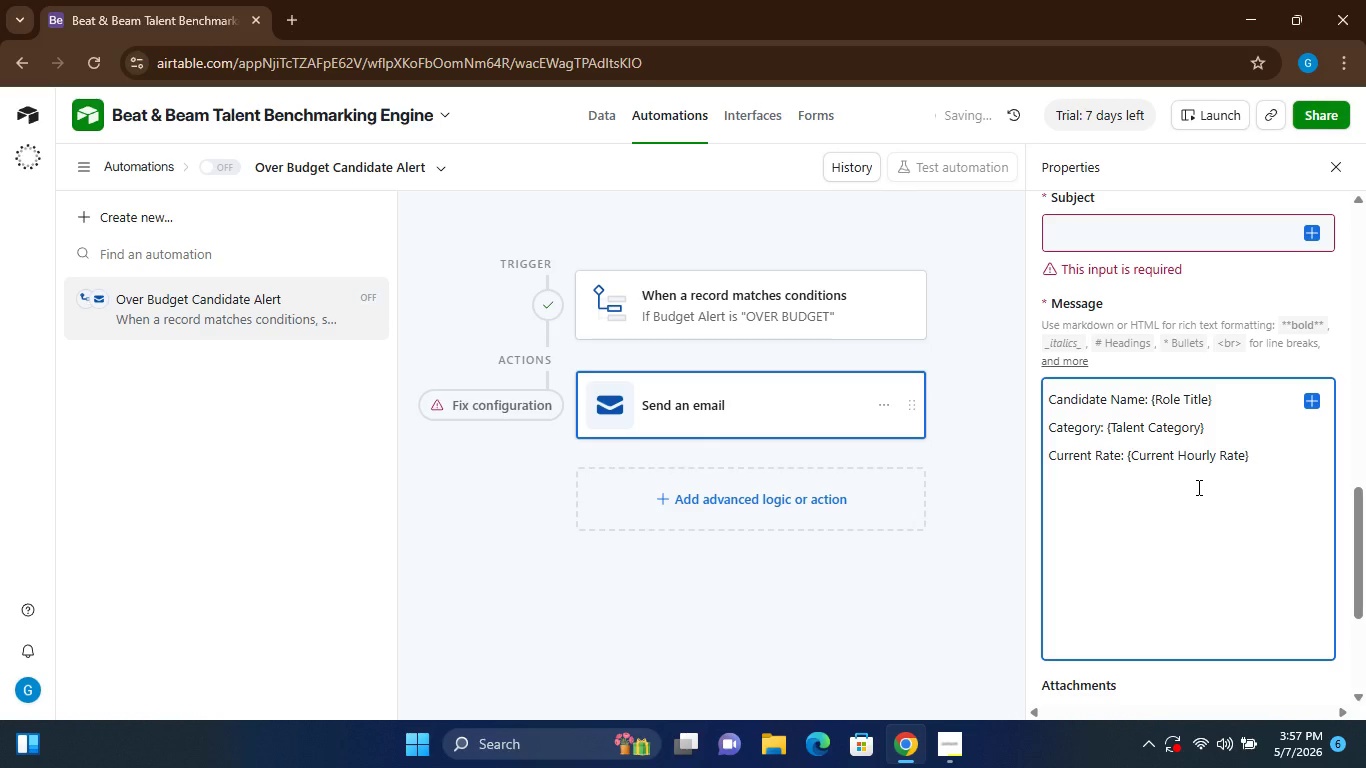 
key(ArrowRight)
 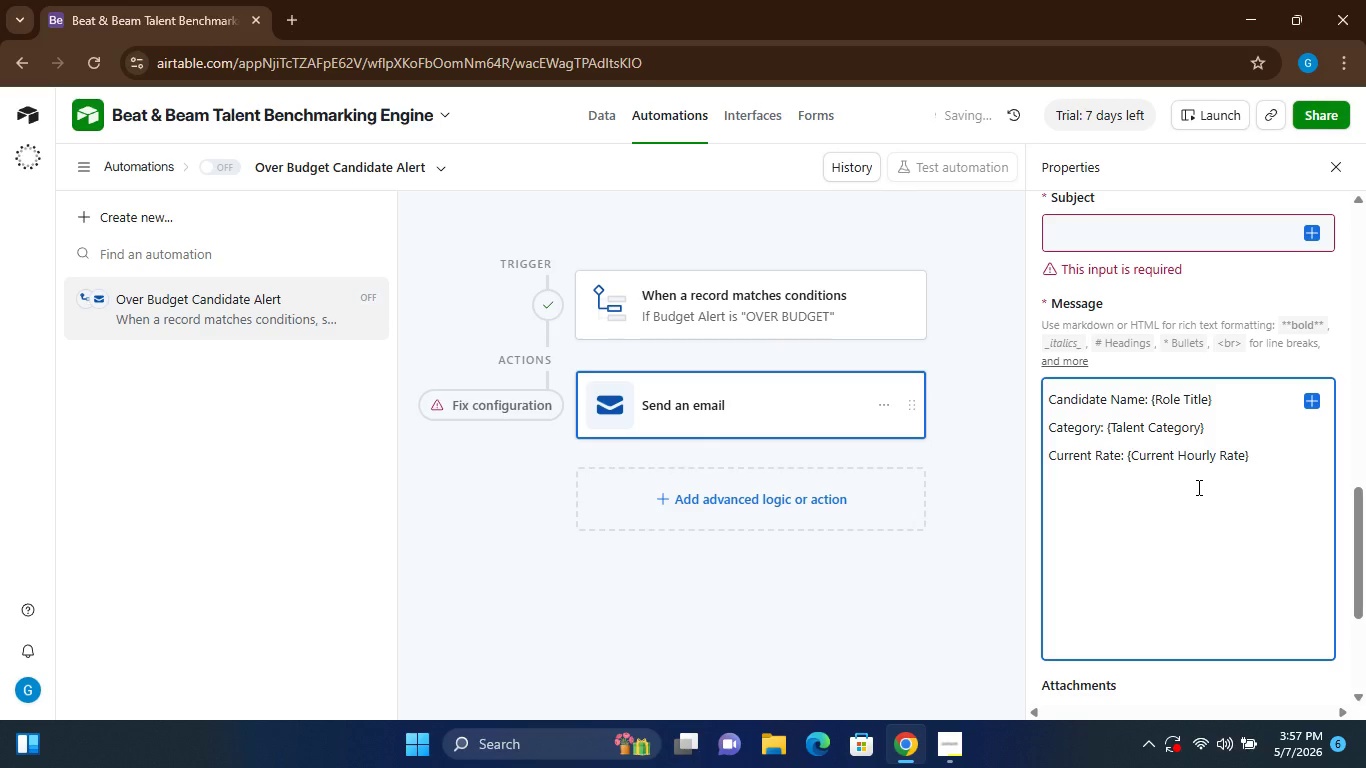 
key(Enter)
 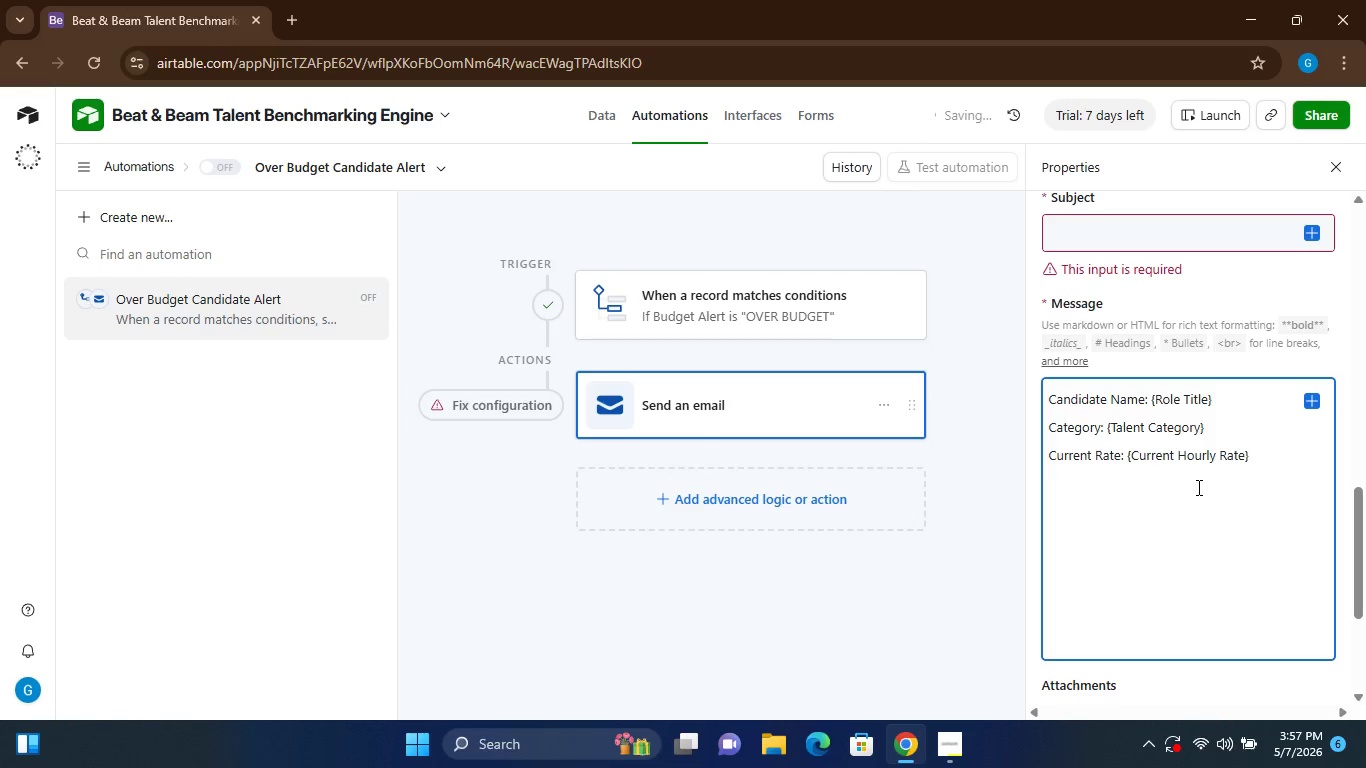 
type(Market 75th Percentile)
 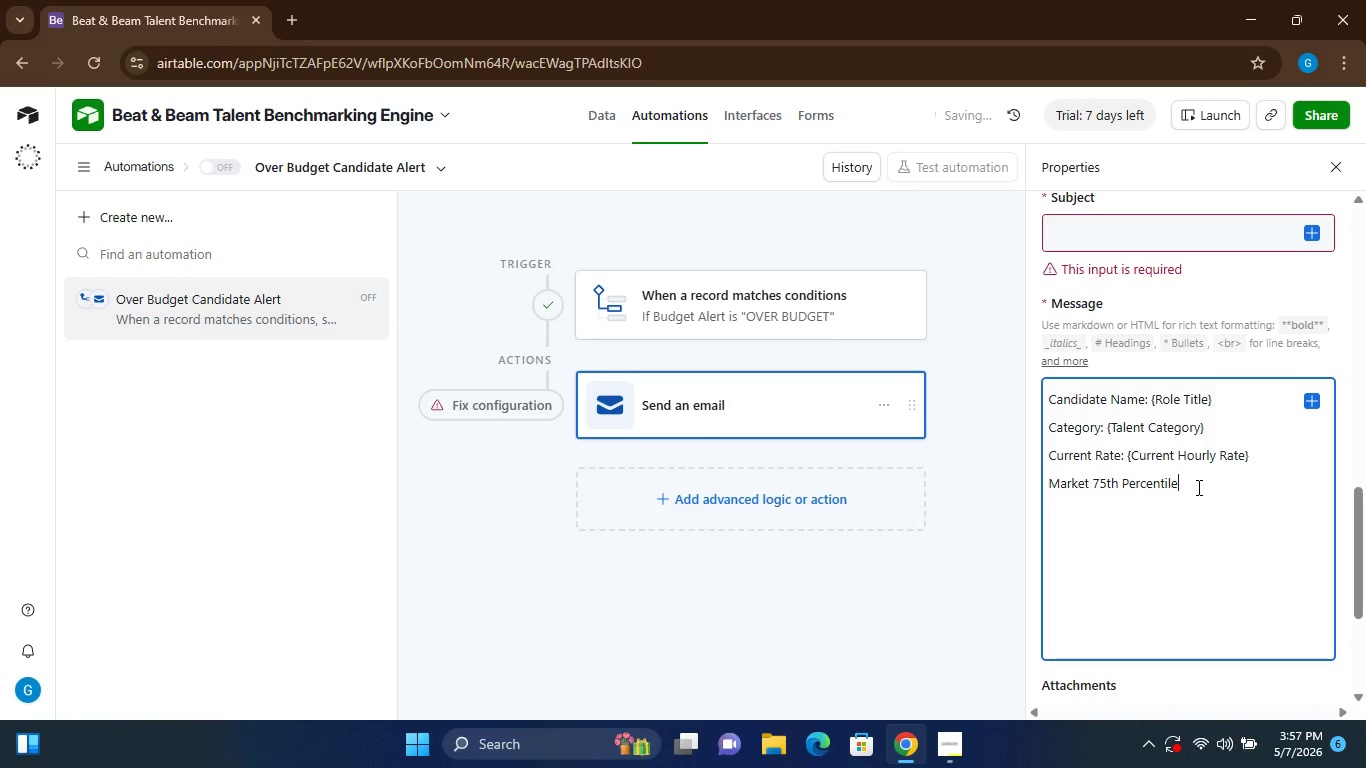 
key(Shift+Semicolon)
 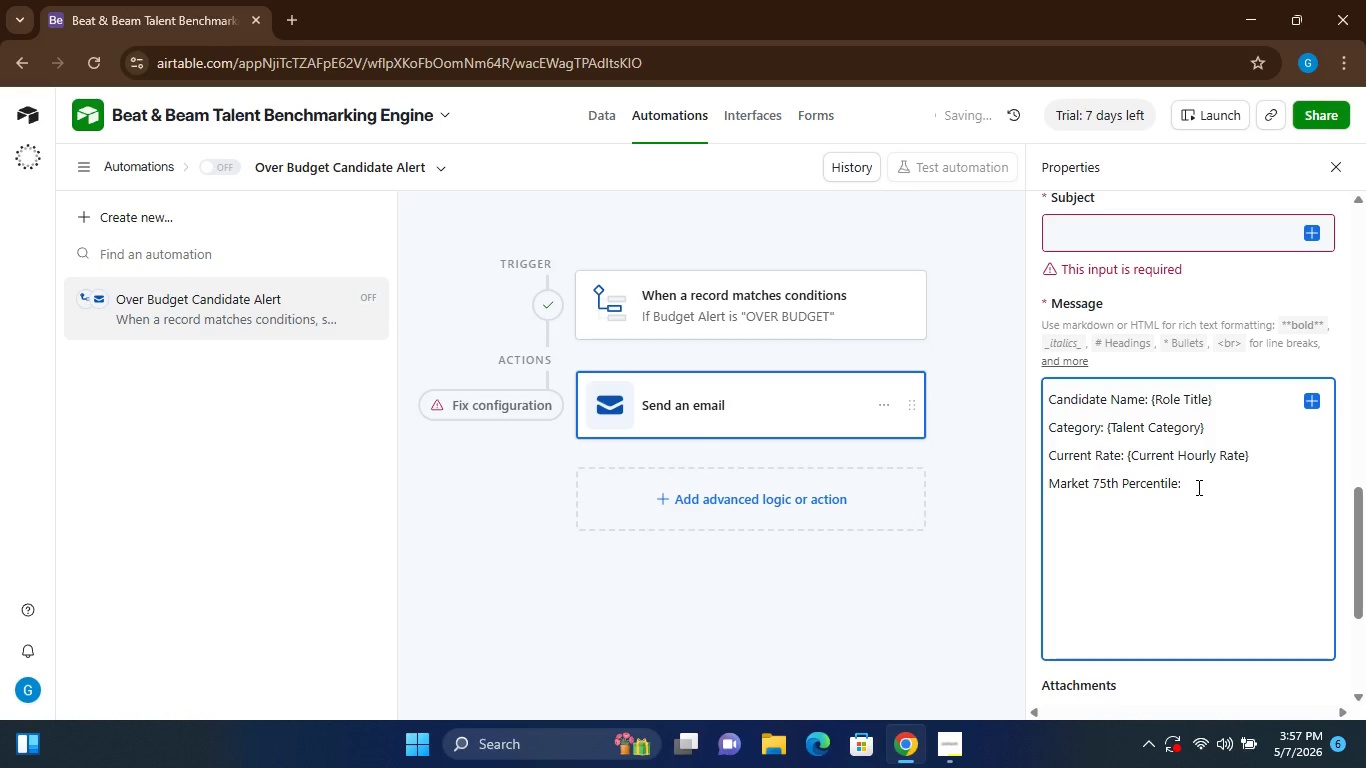 
key(Space)
 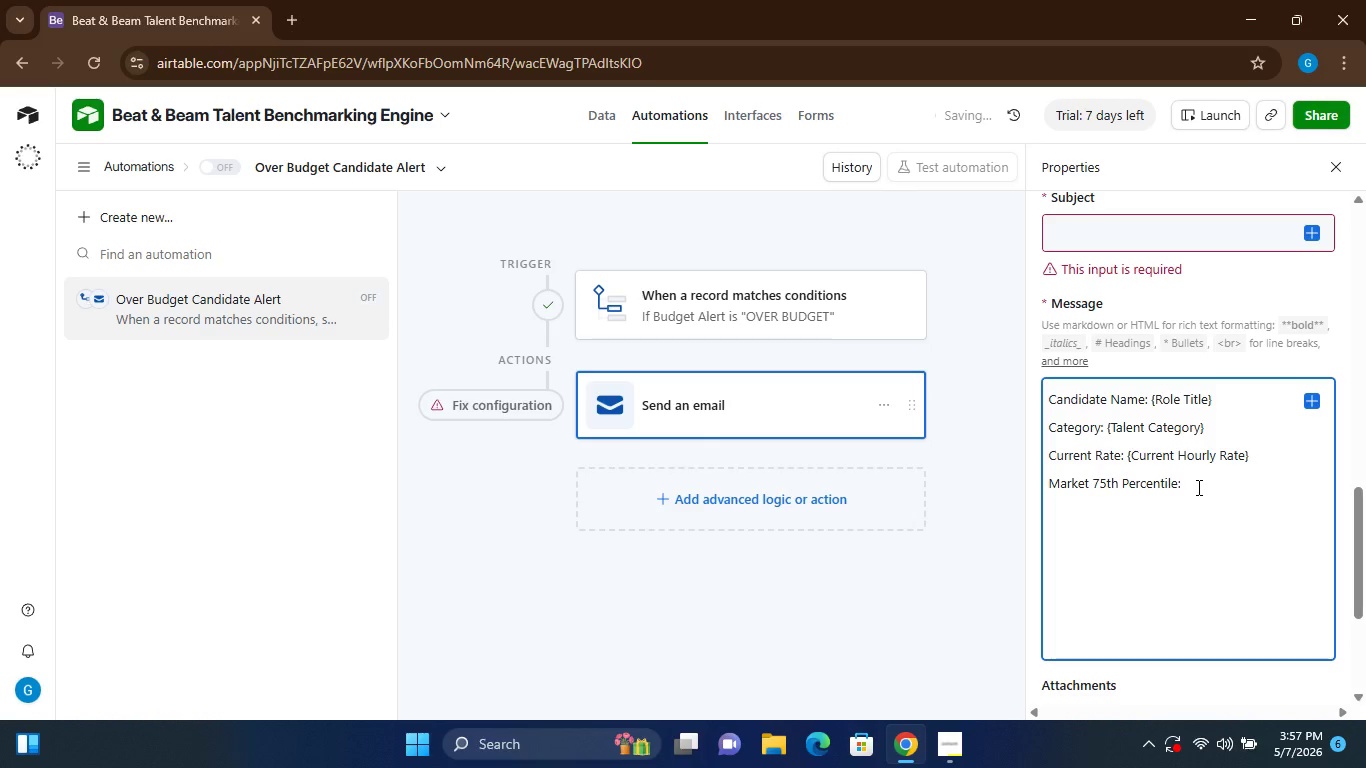 
key(Shift+BracketLeft)
 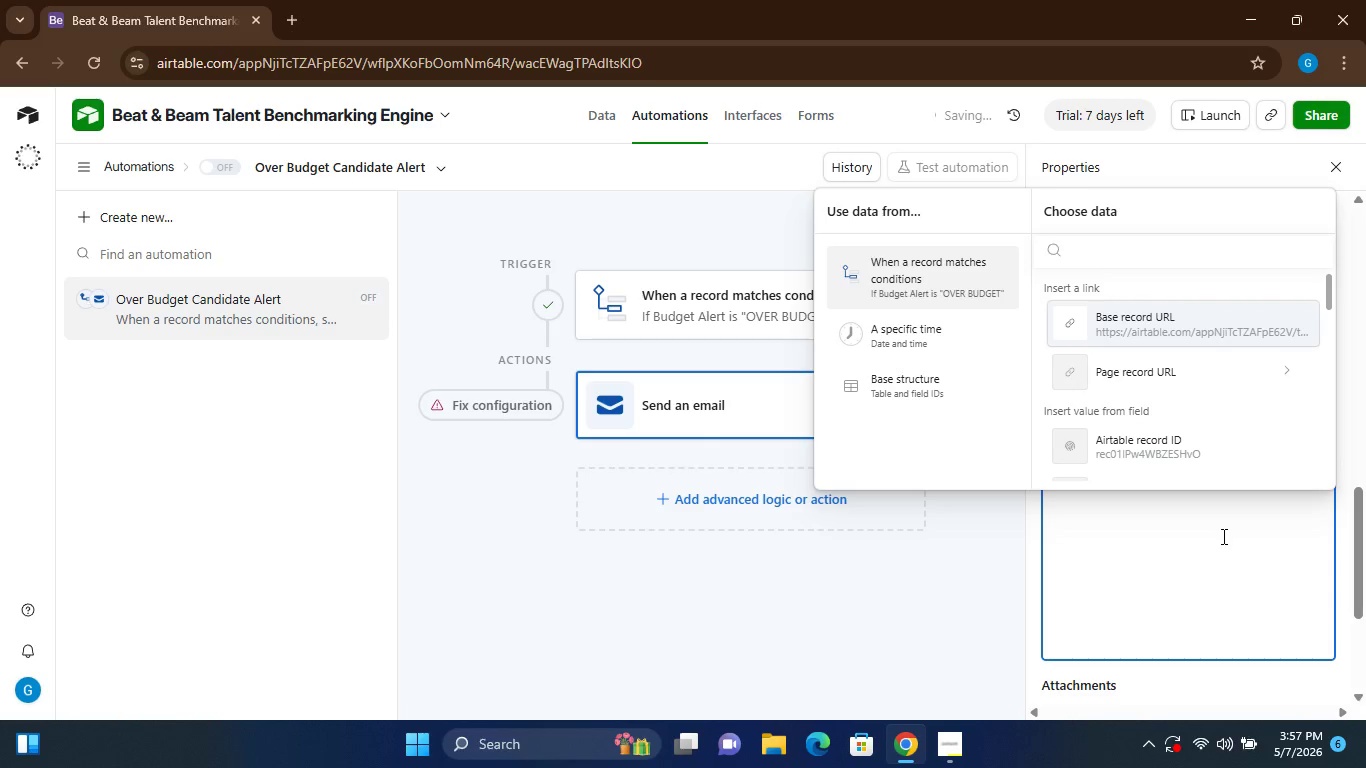 
left_click([1222, 543])
 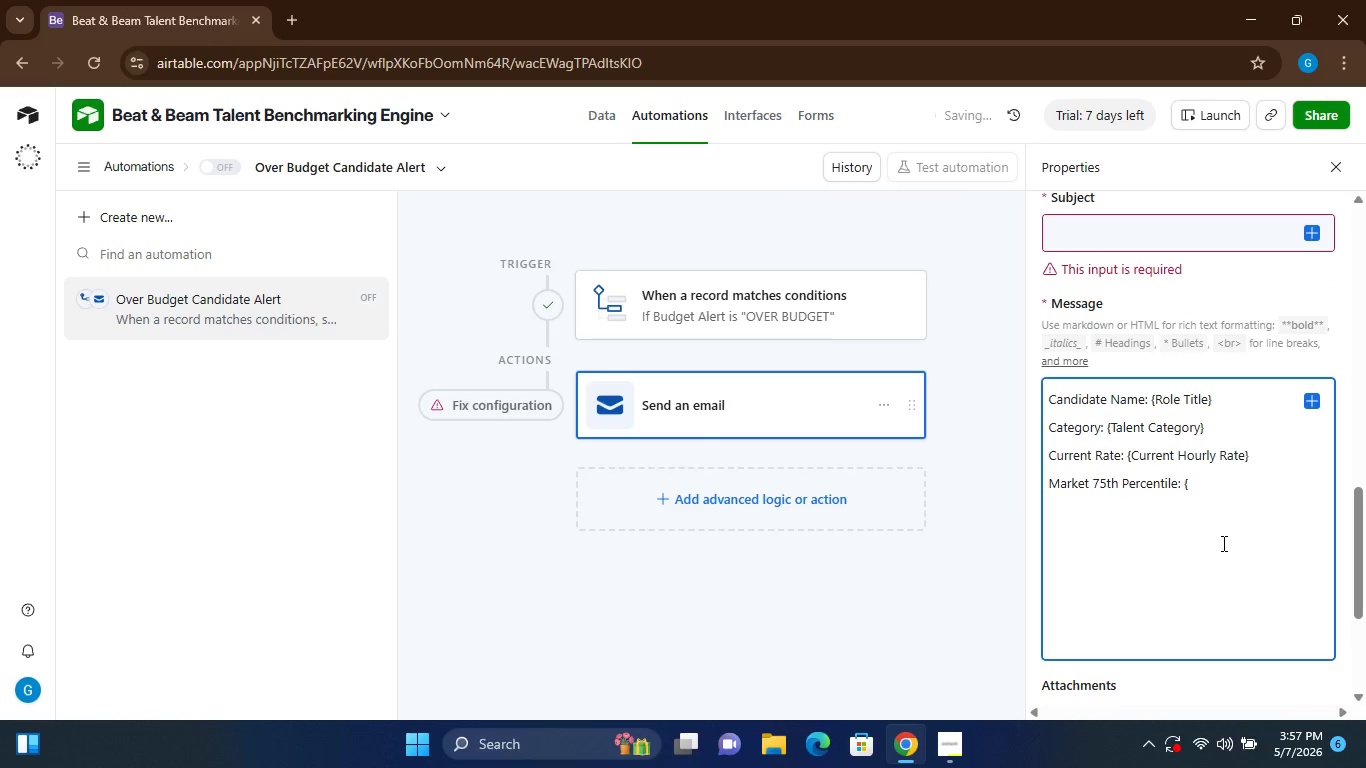 
key(Shift+ShiftLeft)
 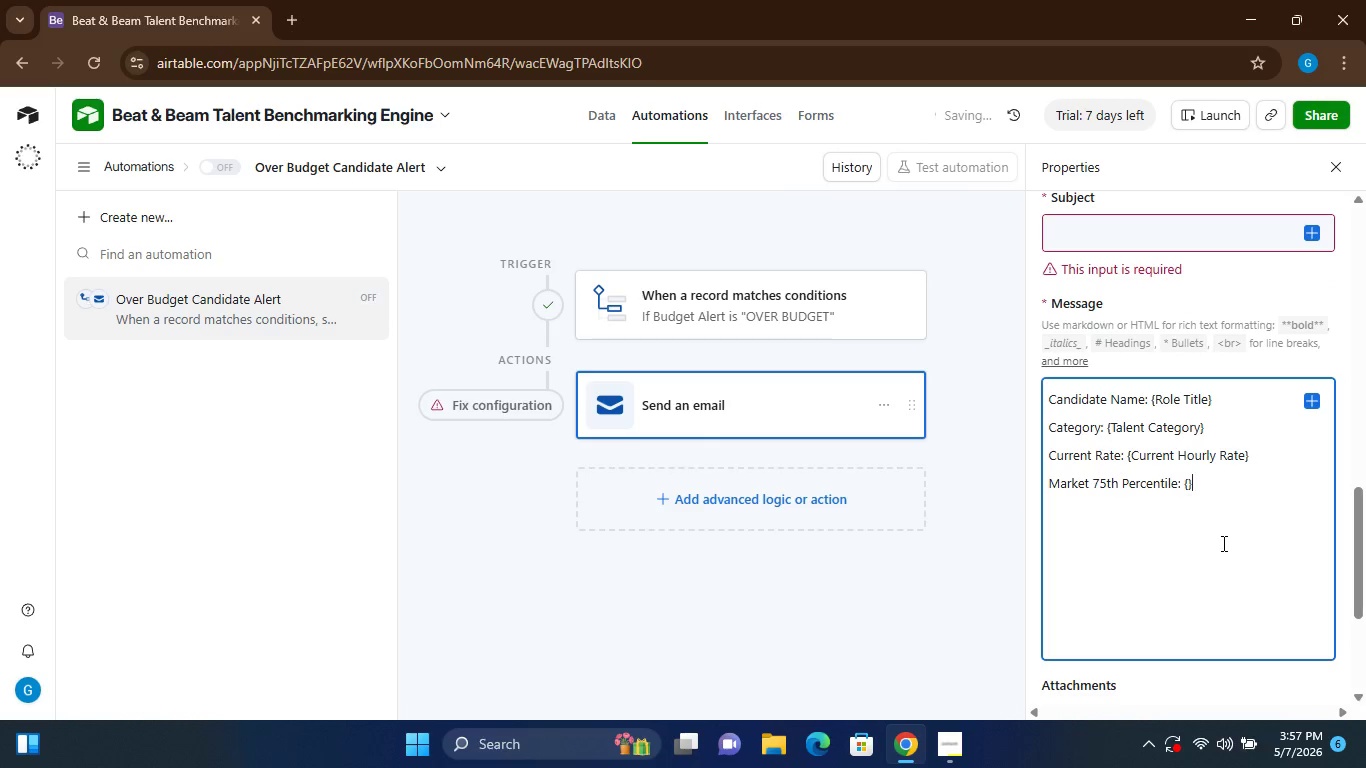 
key(Shift+BracketRight)
 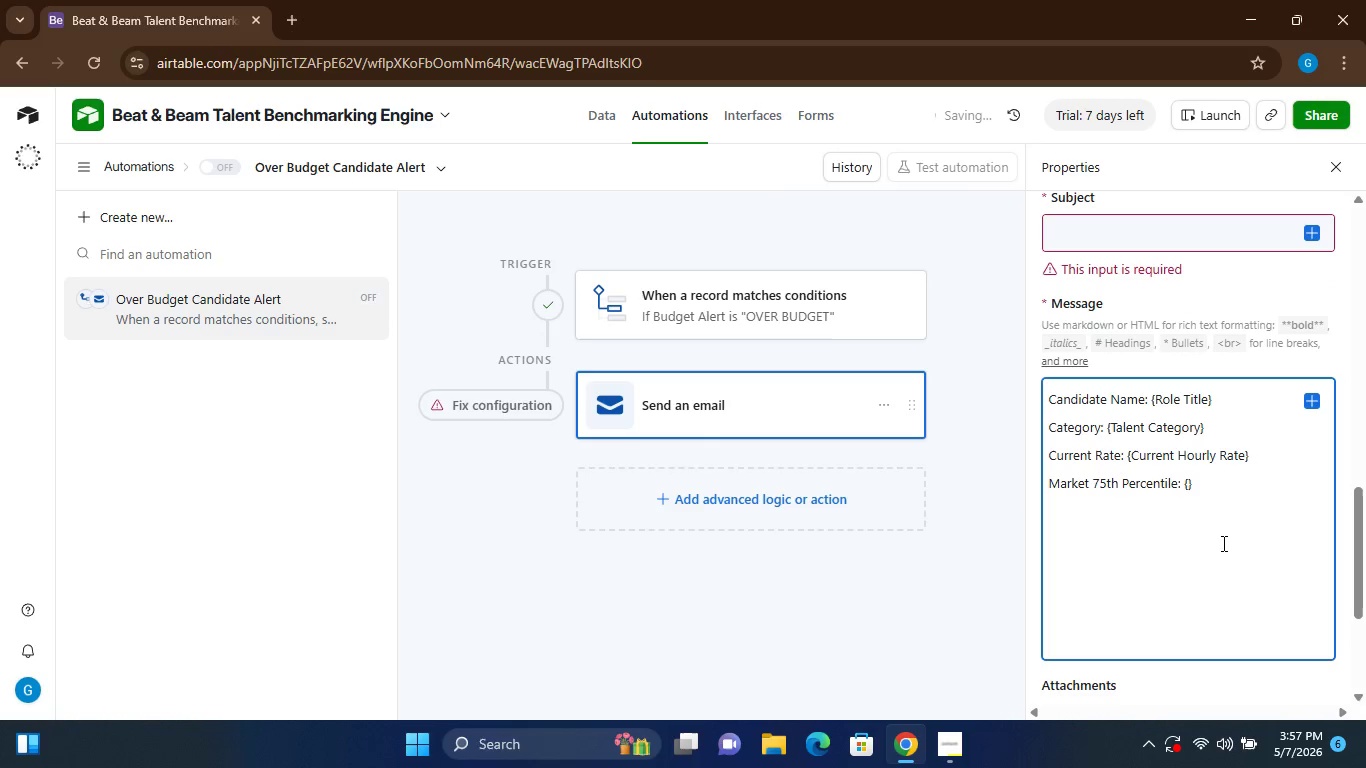 
key(ArrowLeft)
 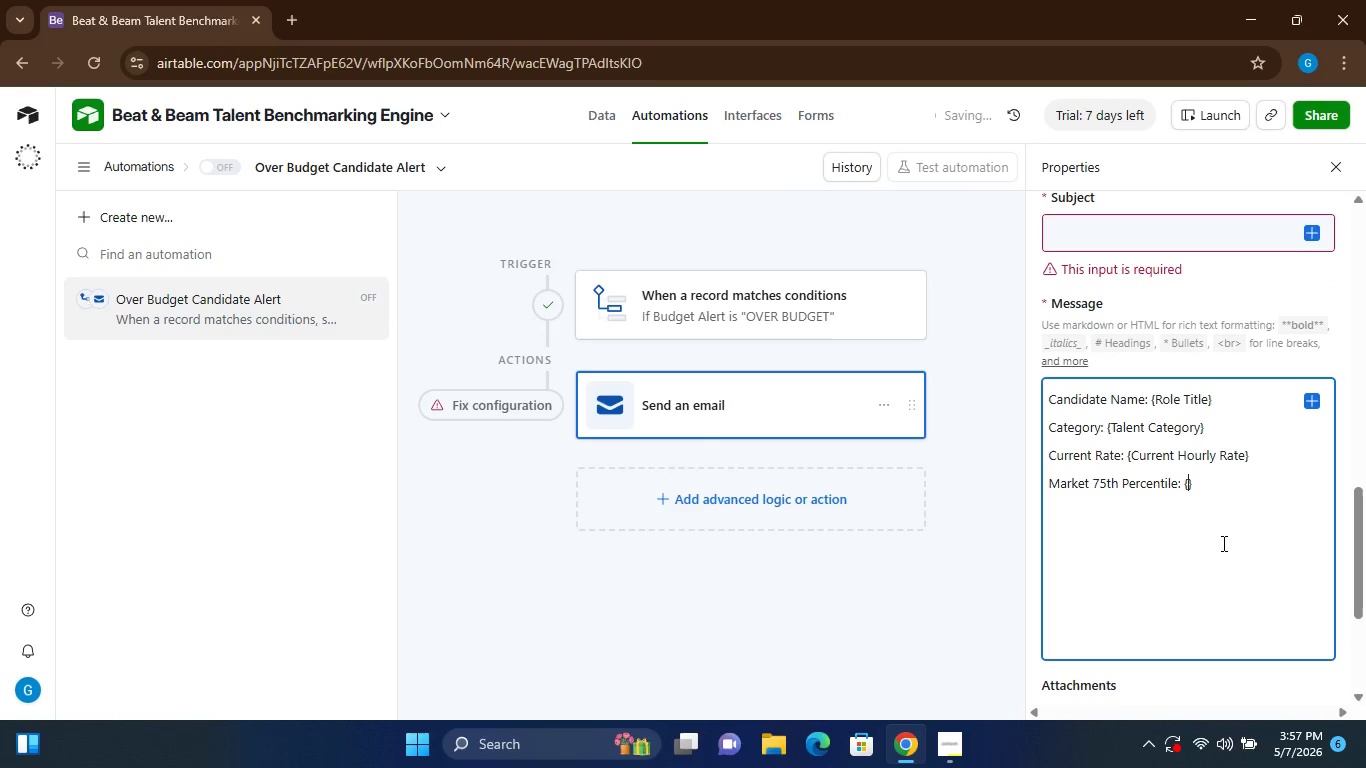 
type(Market)
 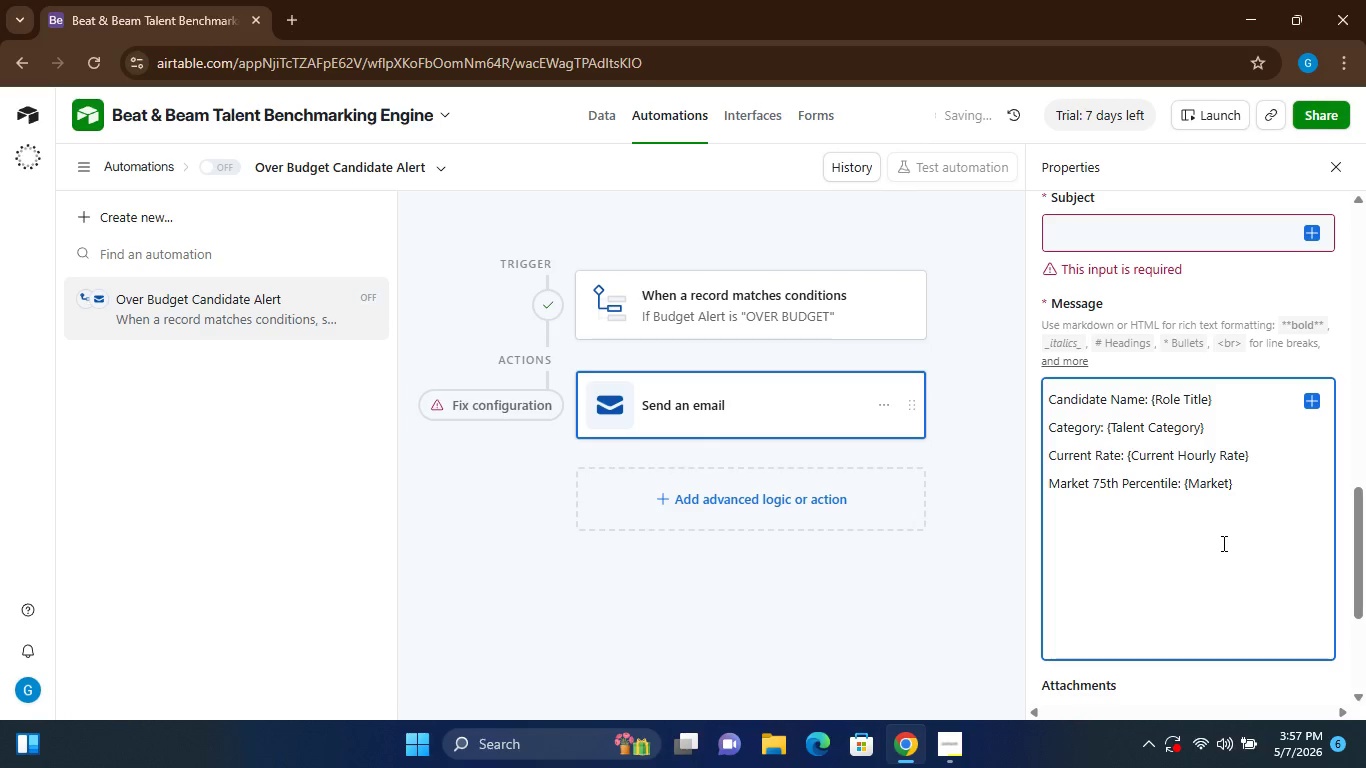 
type( 75th Percentile)
 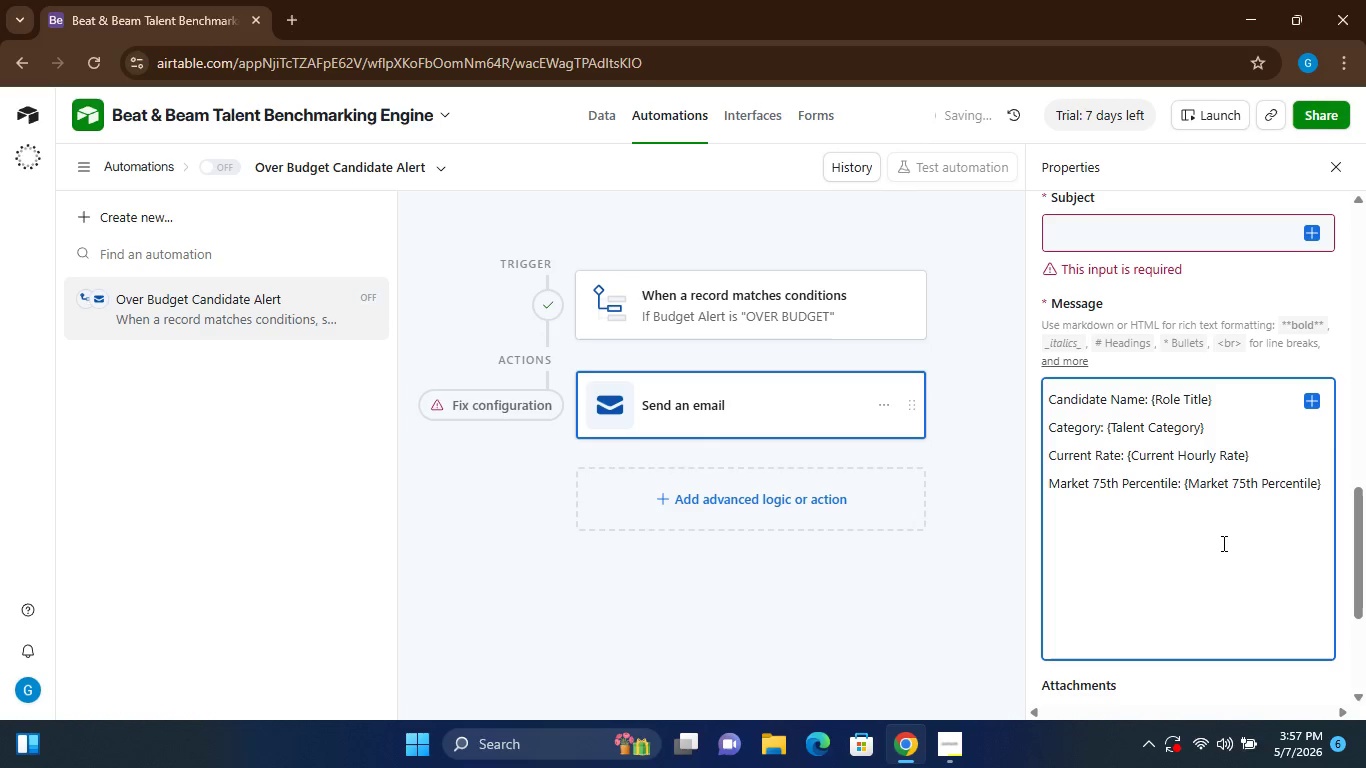 
key(ArrowRight)
 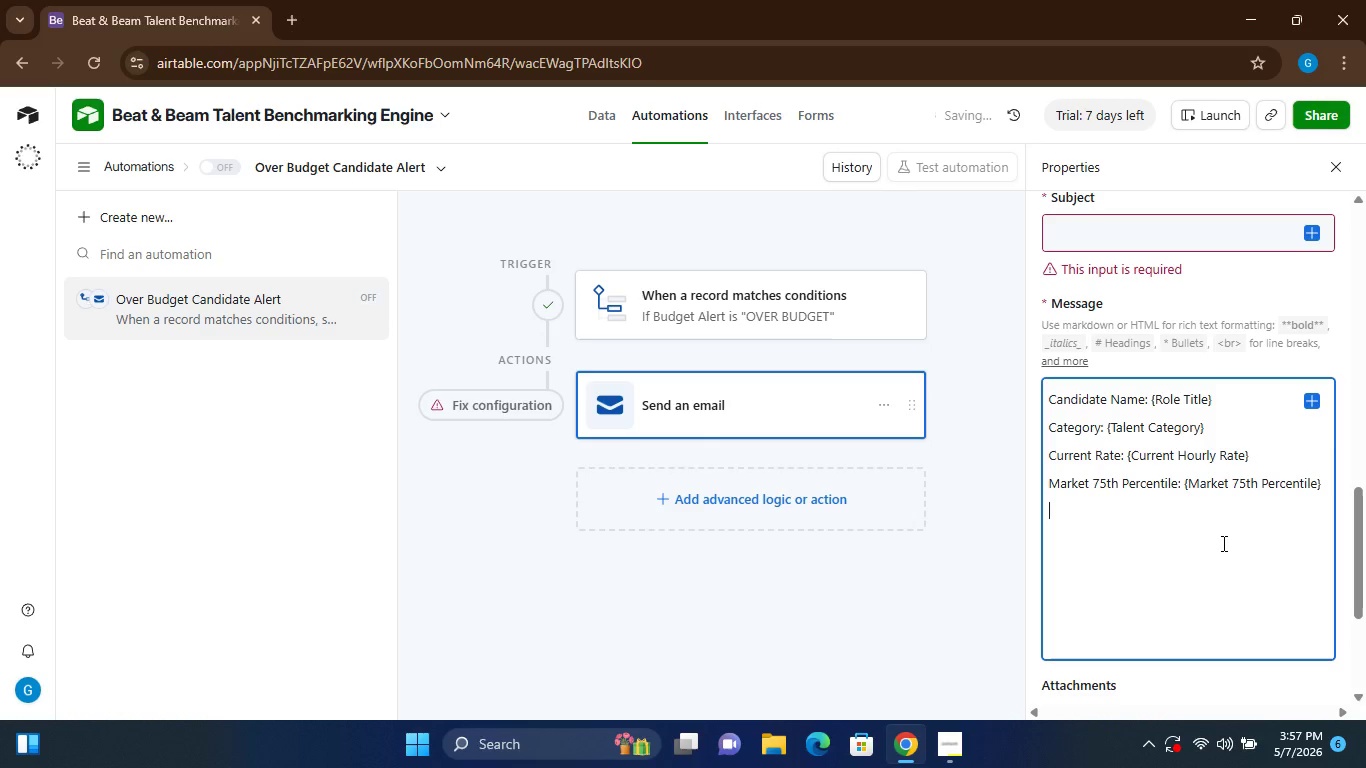 
key(Enter)
 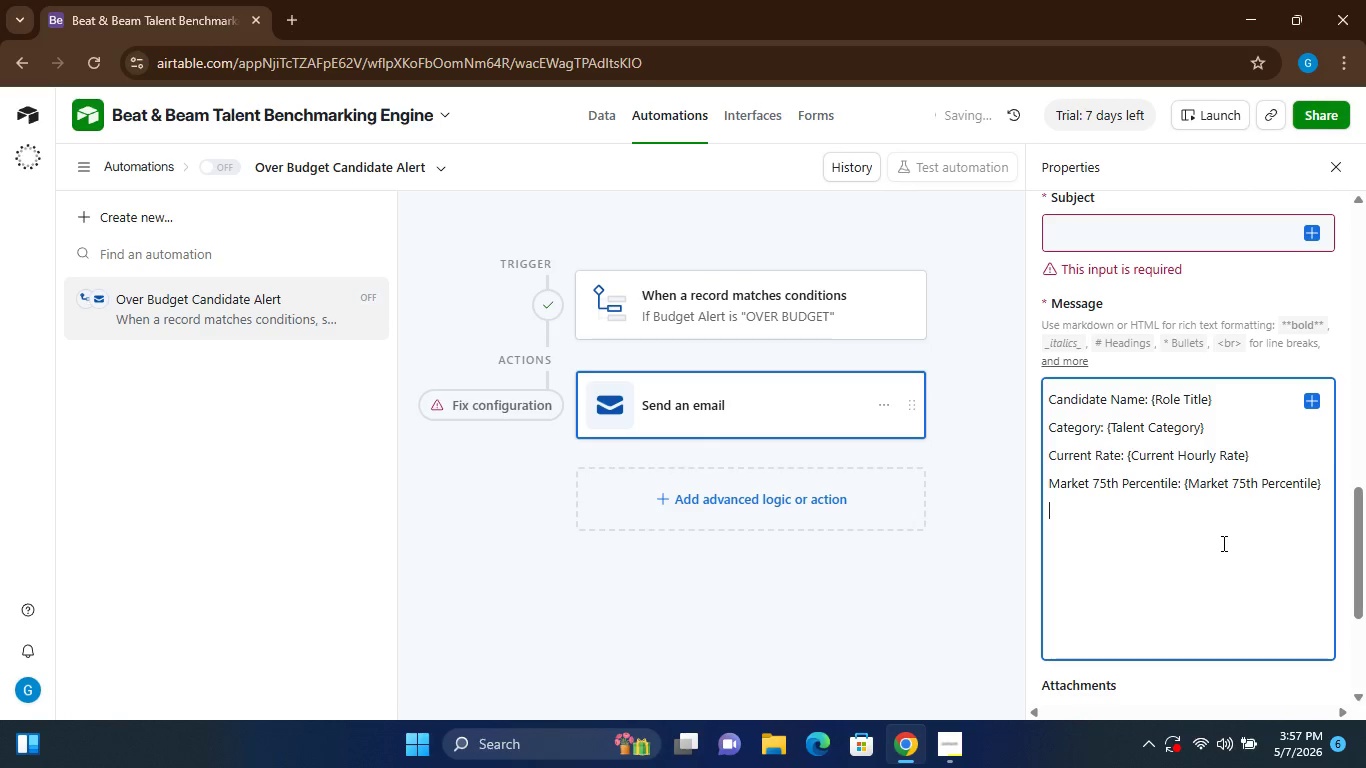 
type(Status: {)
 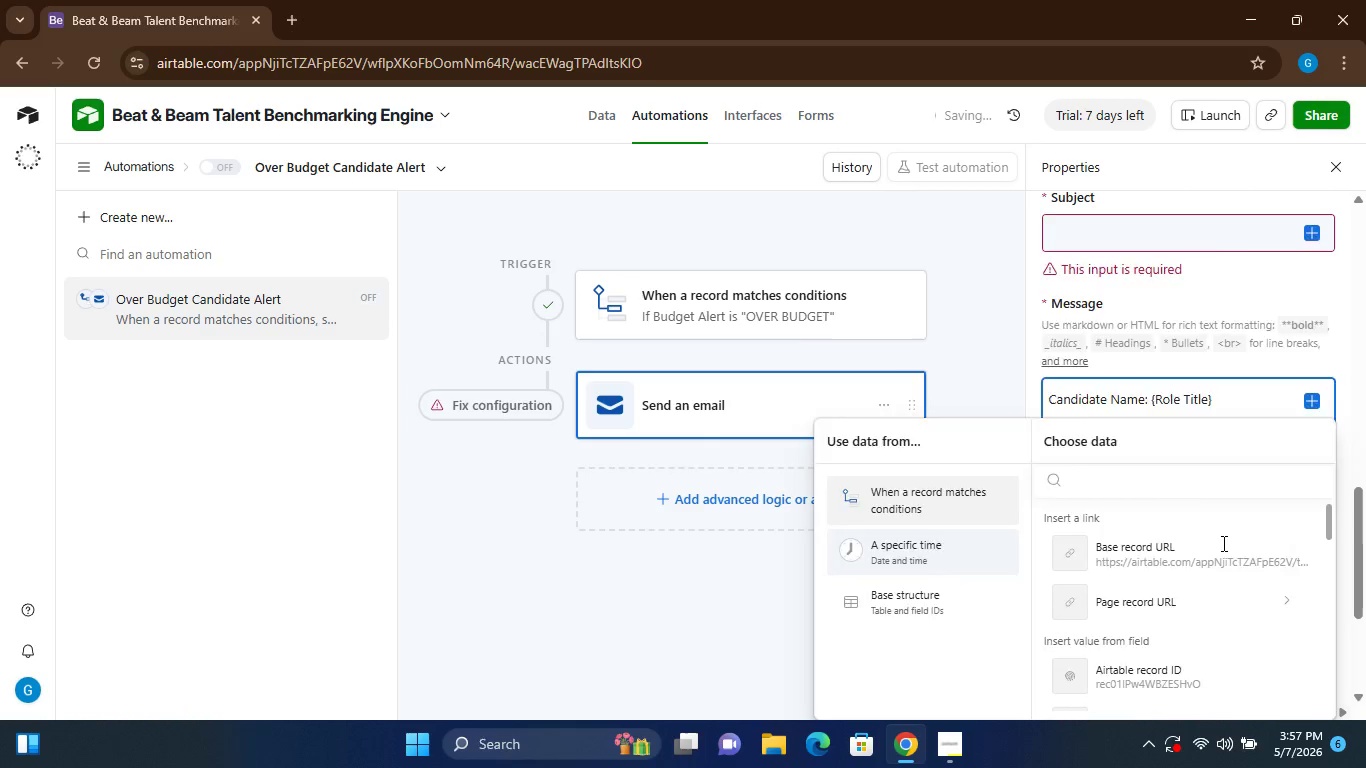 
left_click([1209, 561])
 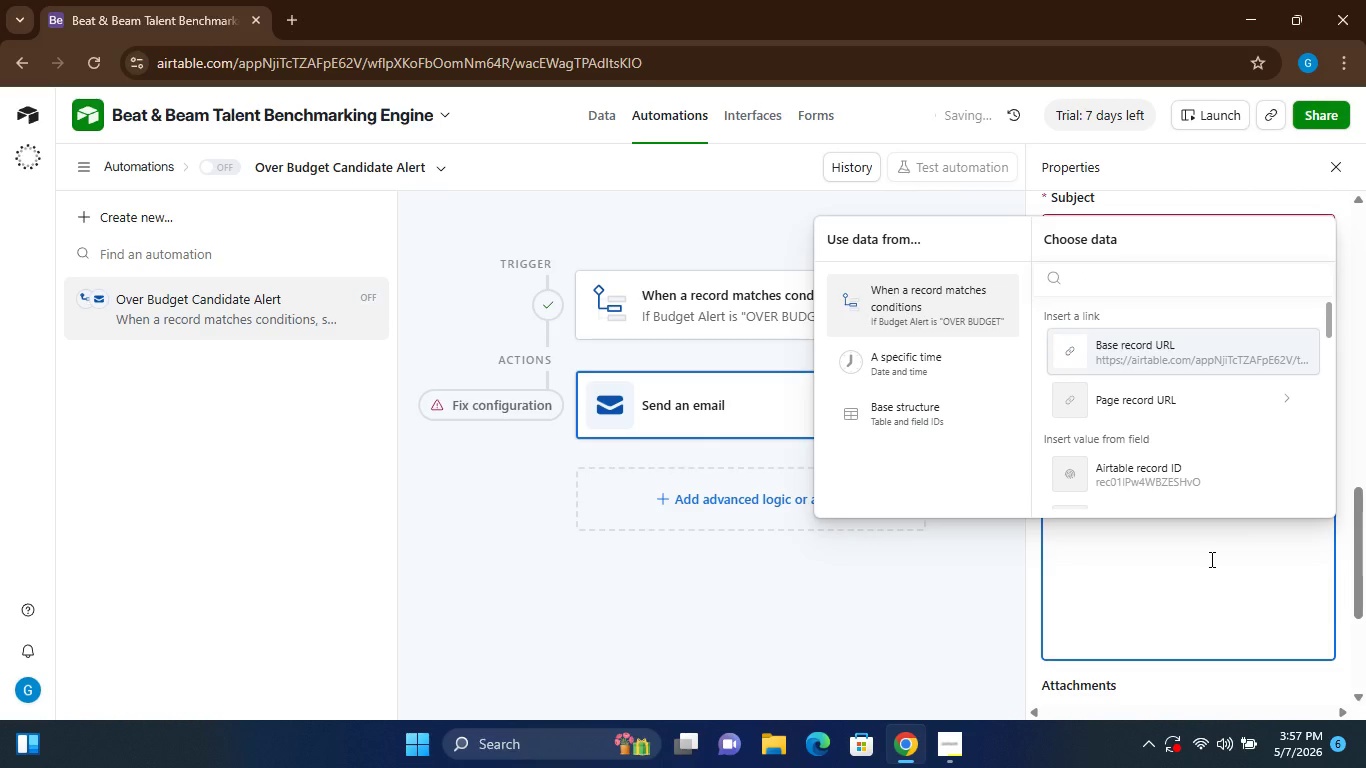 
key(Shift+BracketRight)
 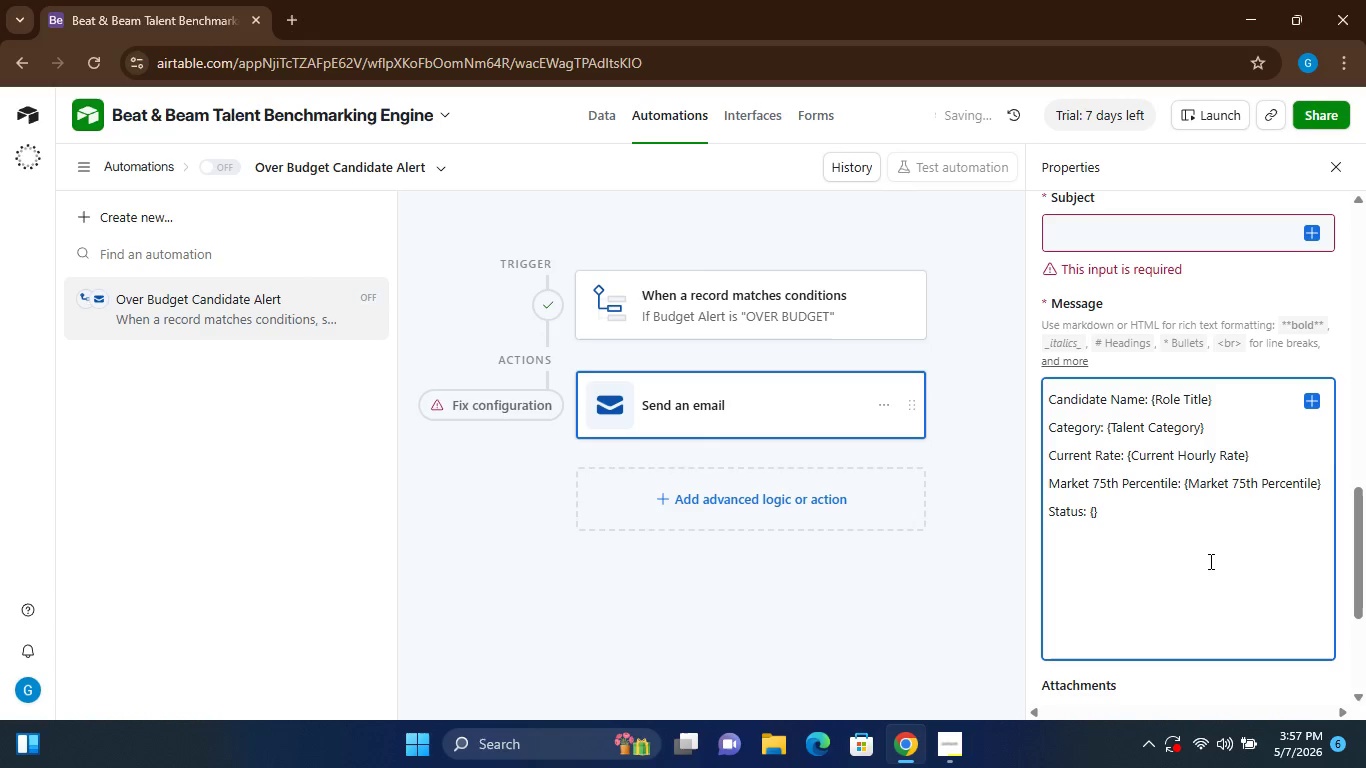 
key(ArrowLeft)
 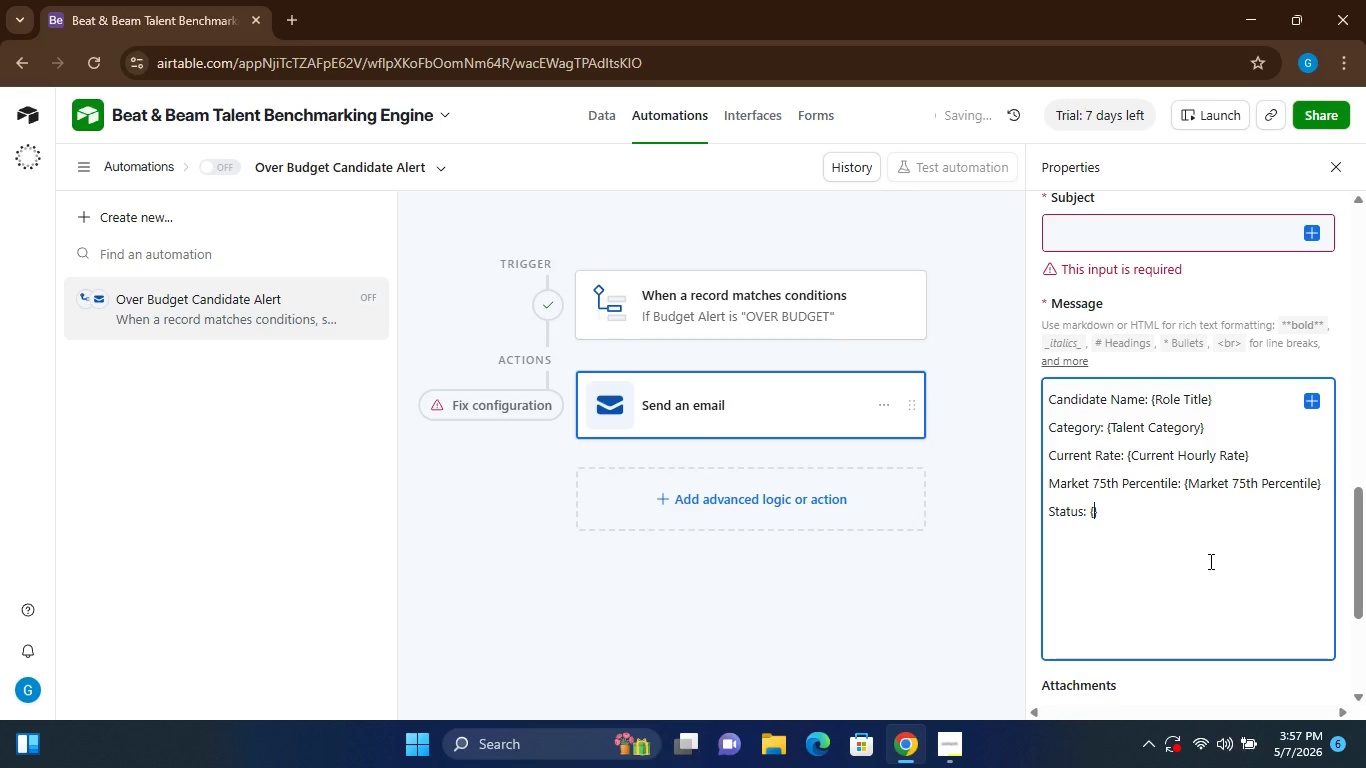 
type(Candidate Status)
 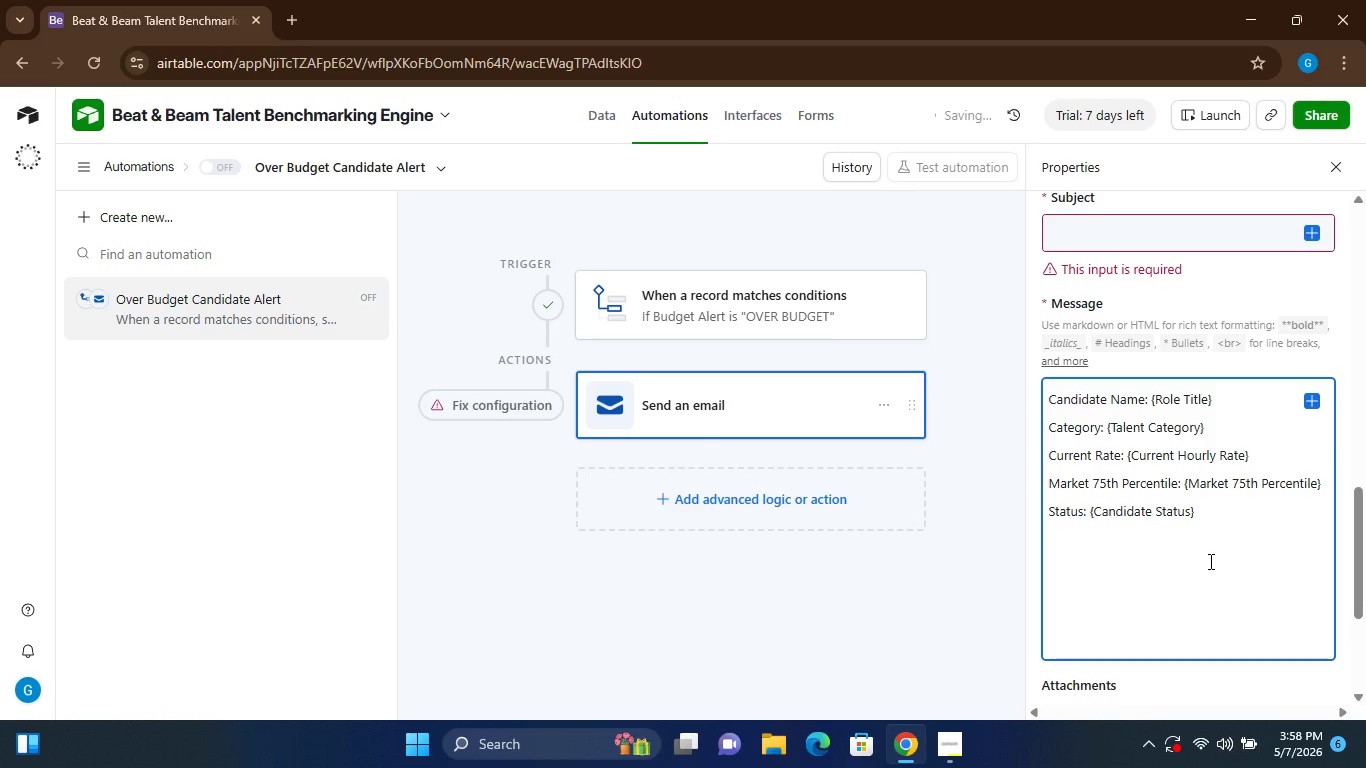 
key(ArrowRight)
 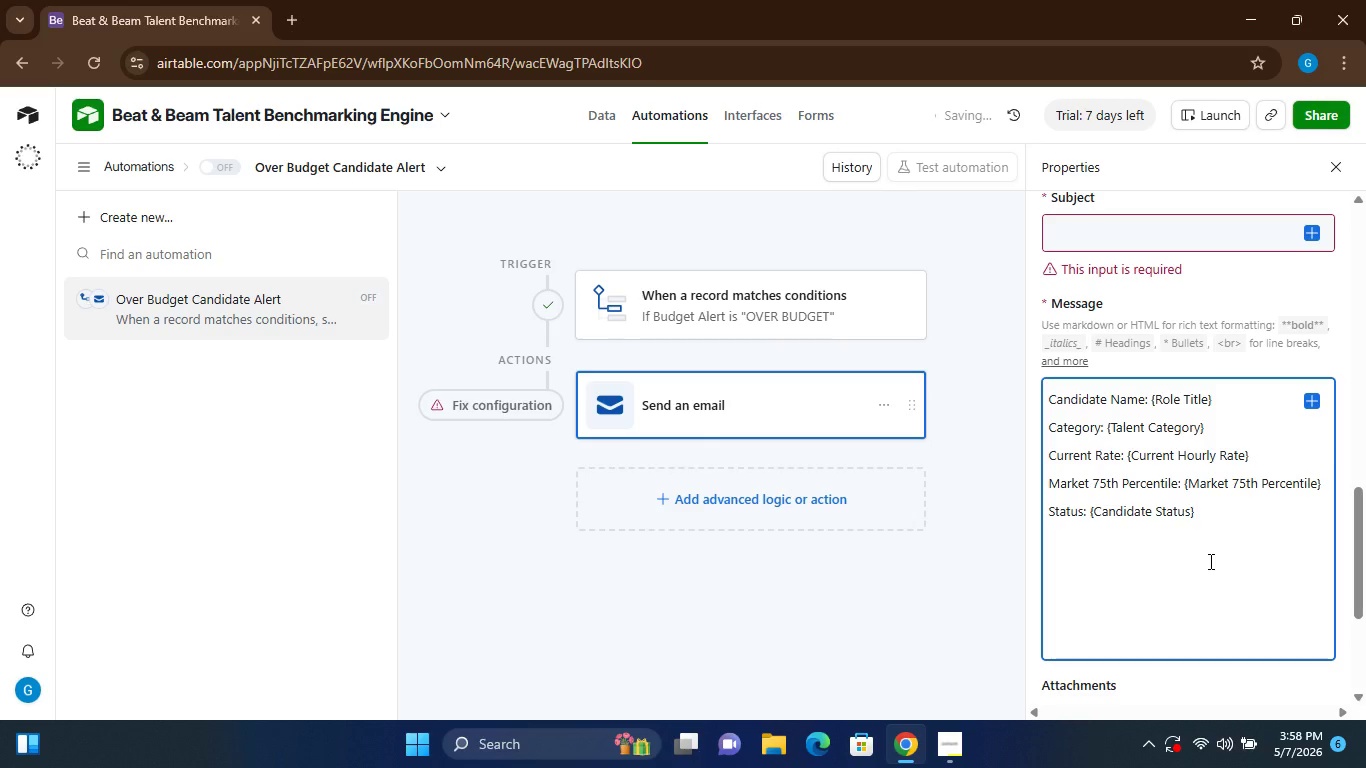 
key(Enter)
 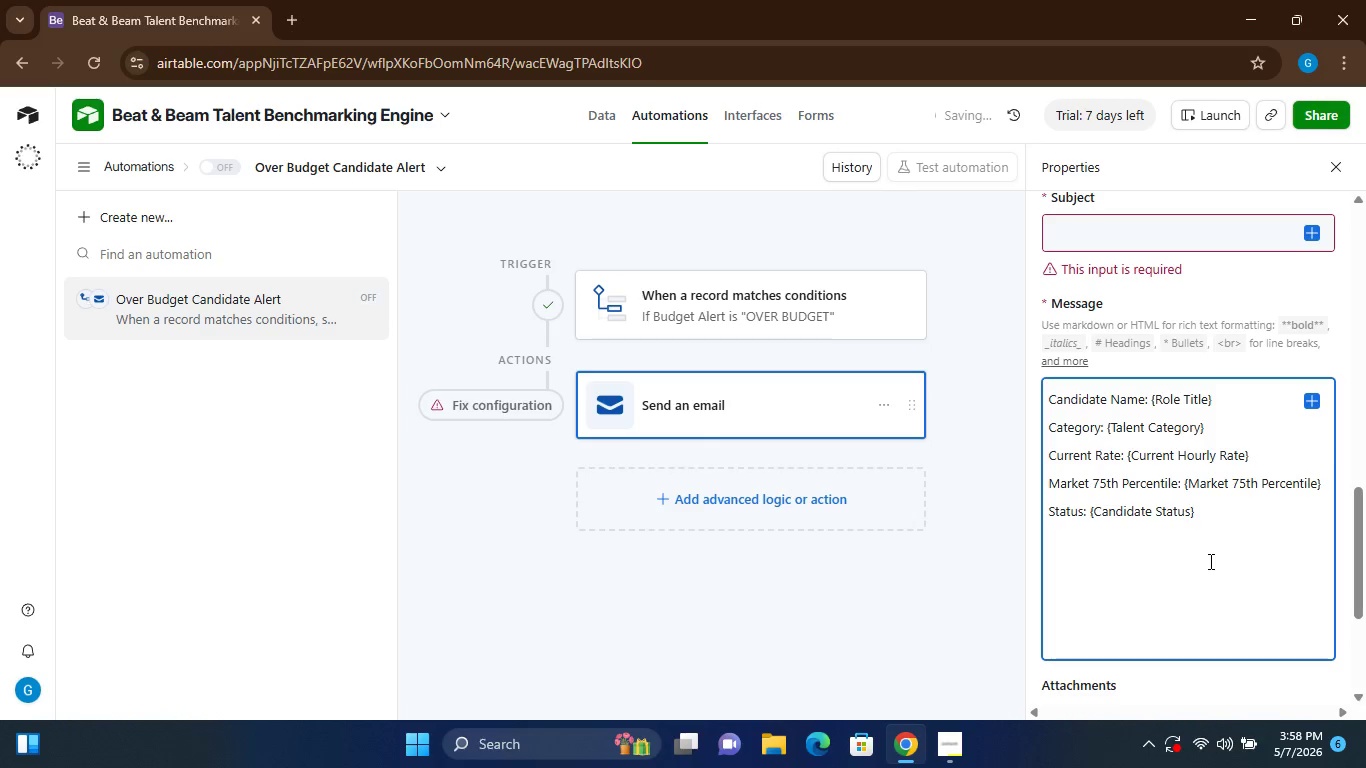 
type(This candidate exceeds approved markt)
key(Backspace)
type(et compensation thresholds)
 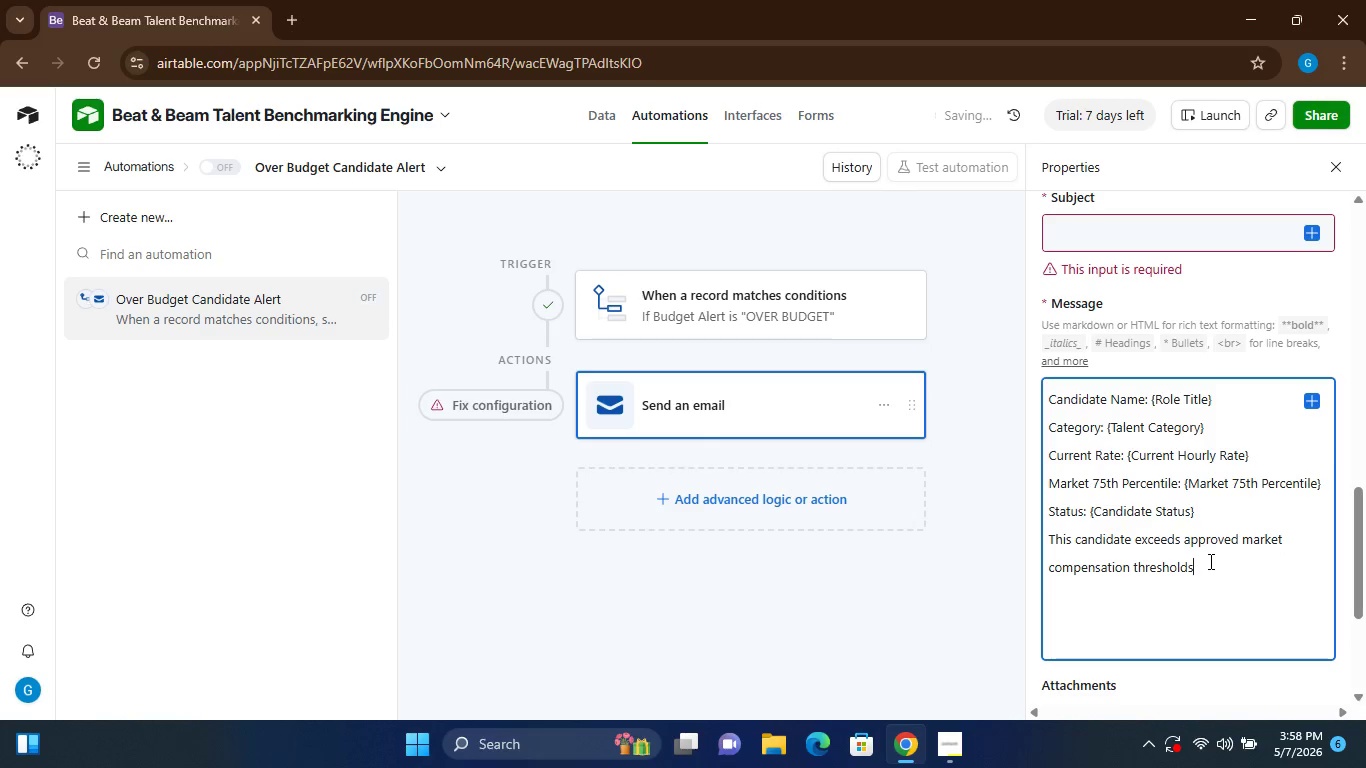 
wait(10.73)
 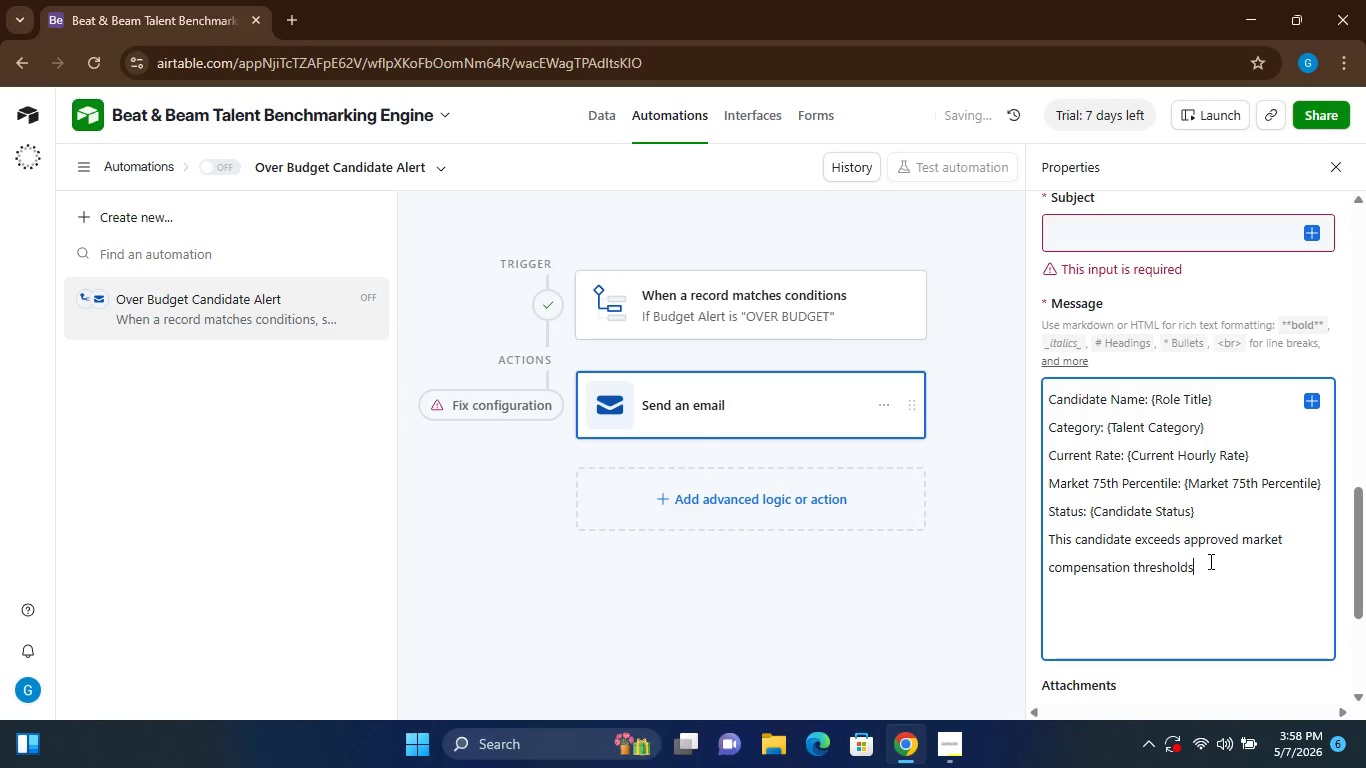 
left_click([1160, 411])
 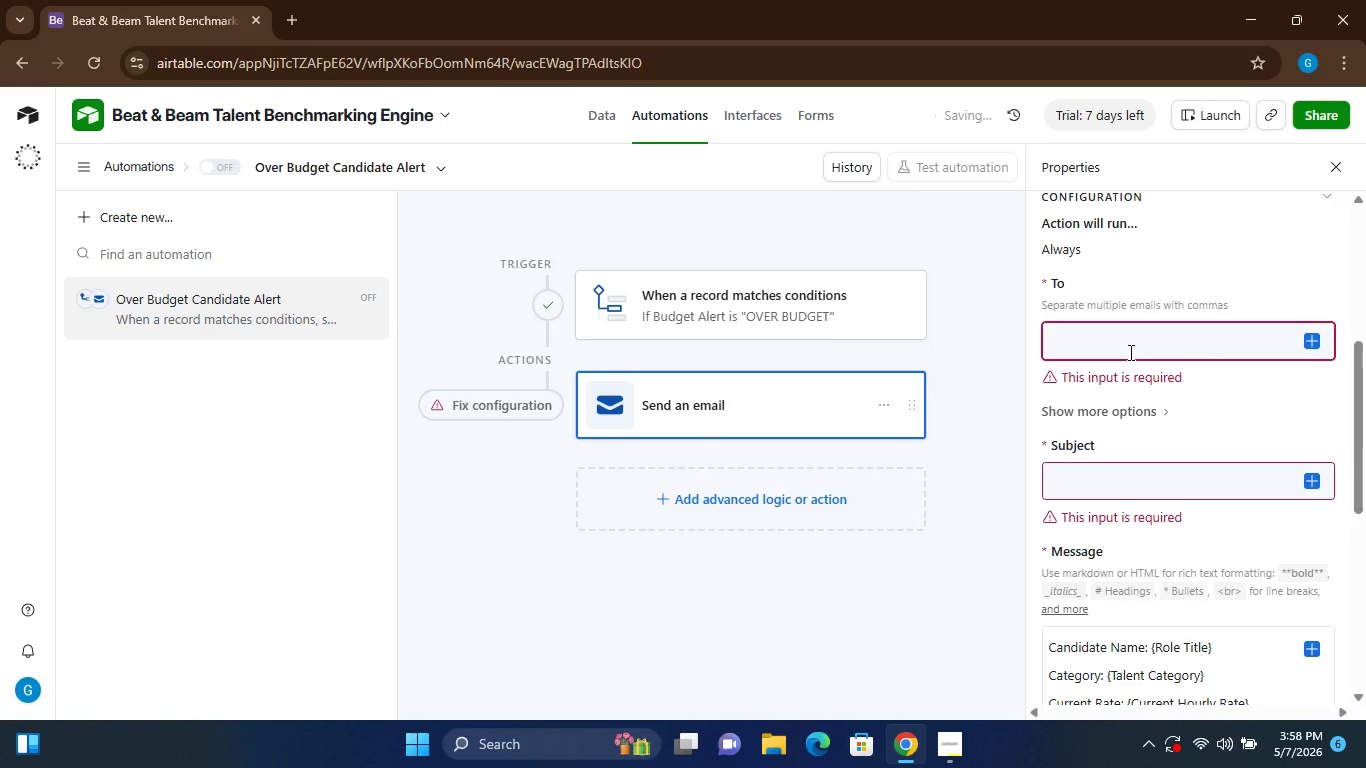 
wait(15.24)
 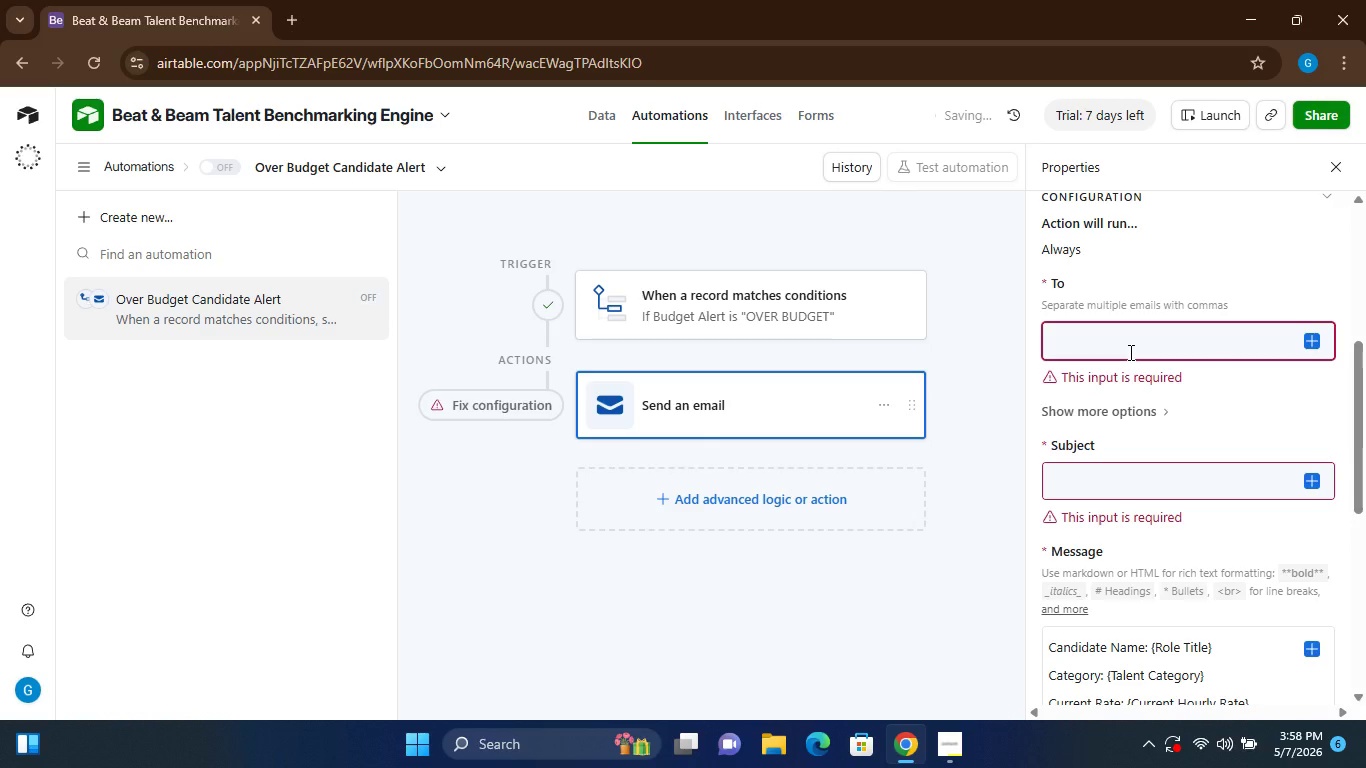 
mouse_move([1143, 247])
 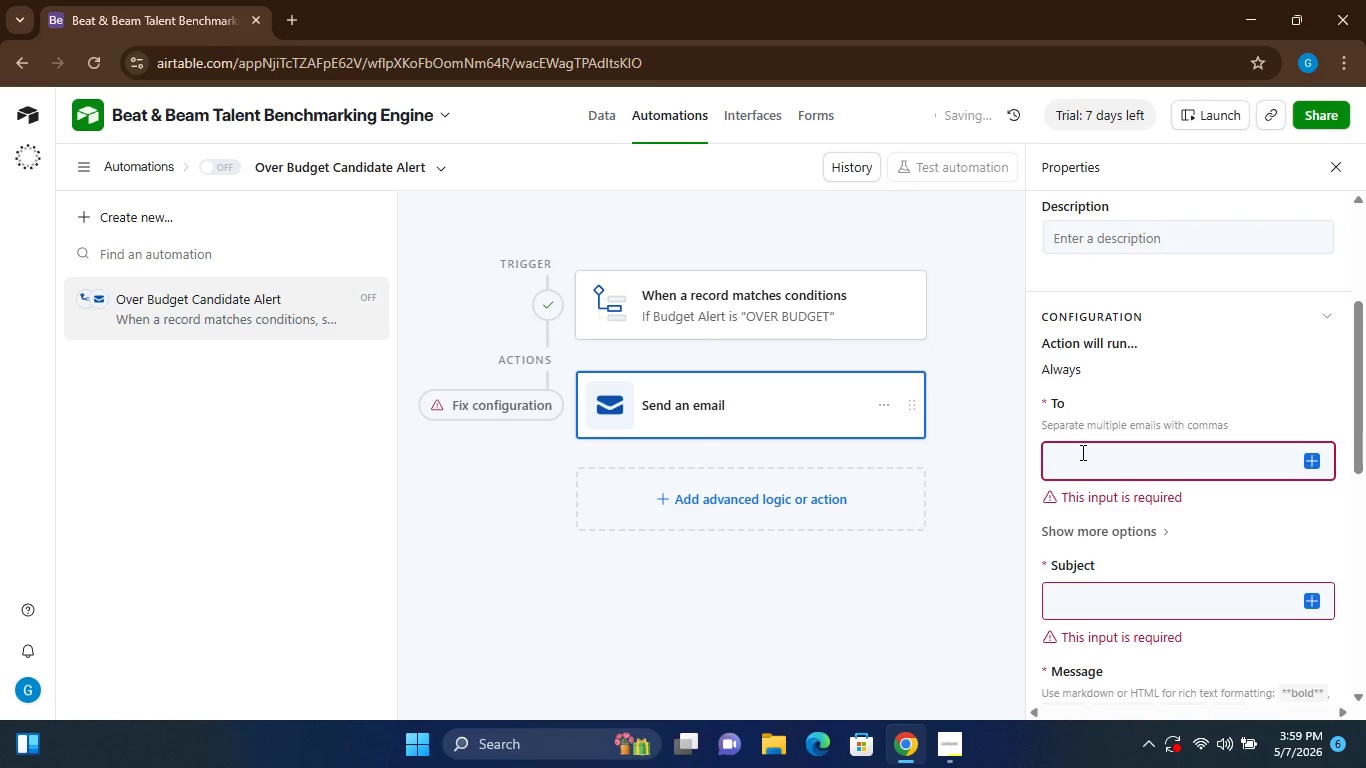 
left_click([1082, 462])
 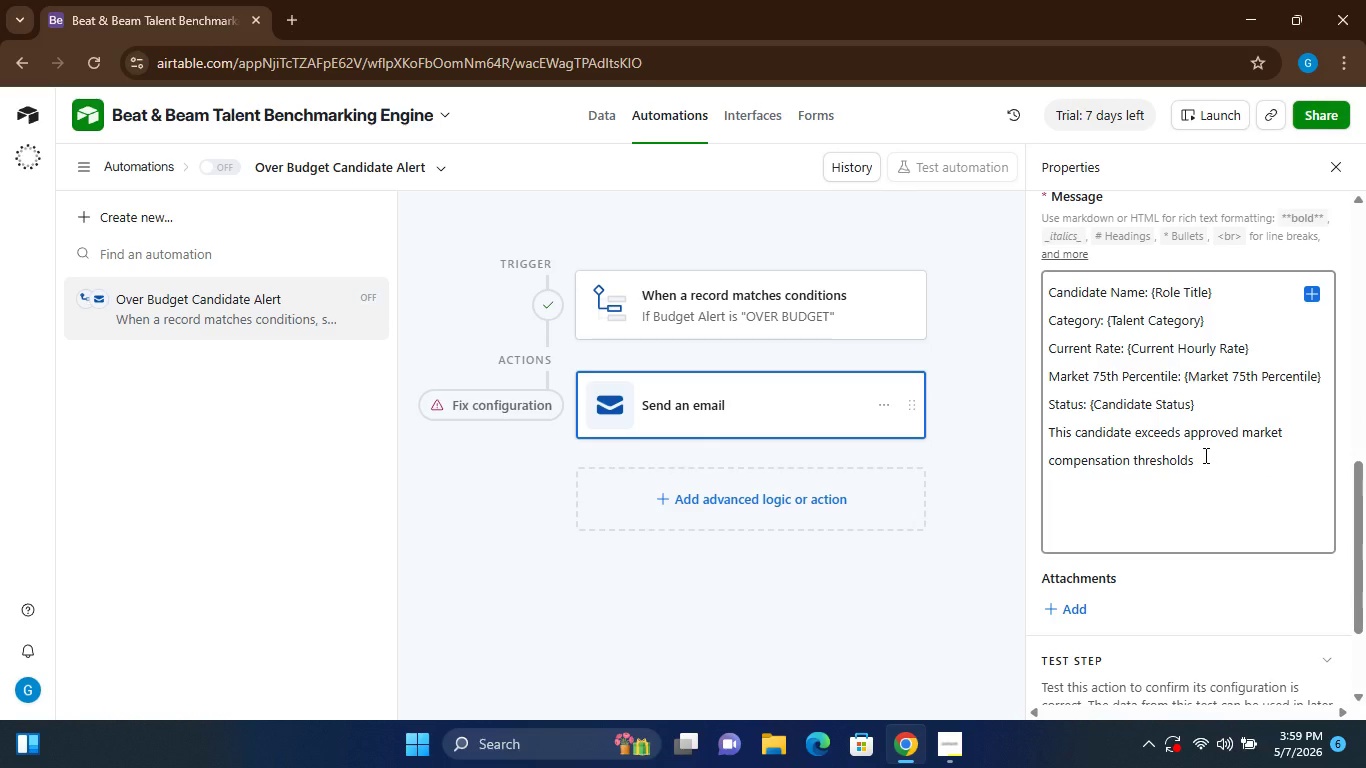 
wait(39.19)
 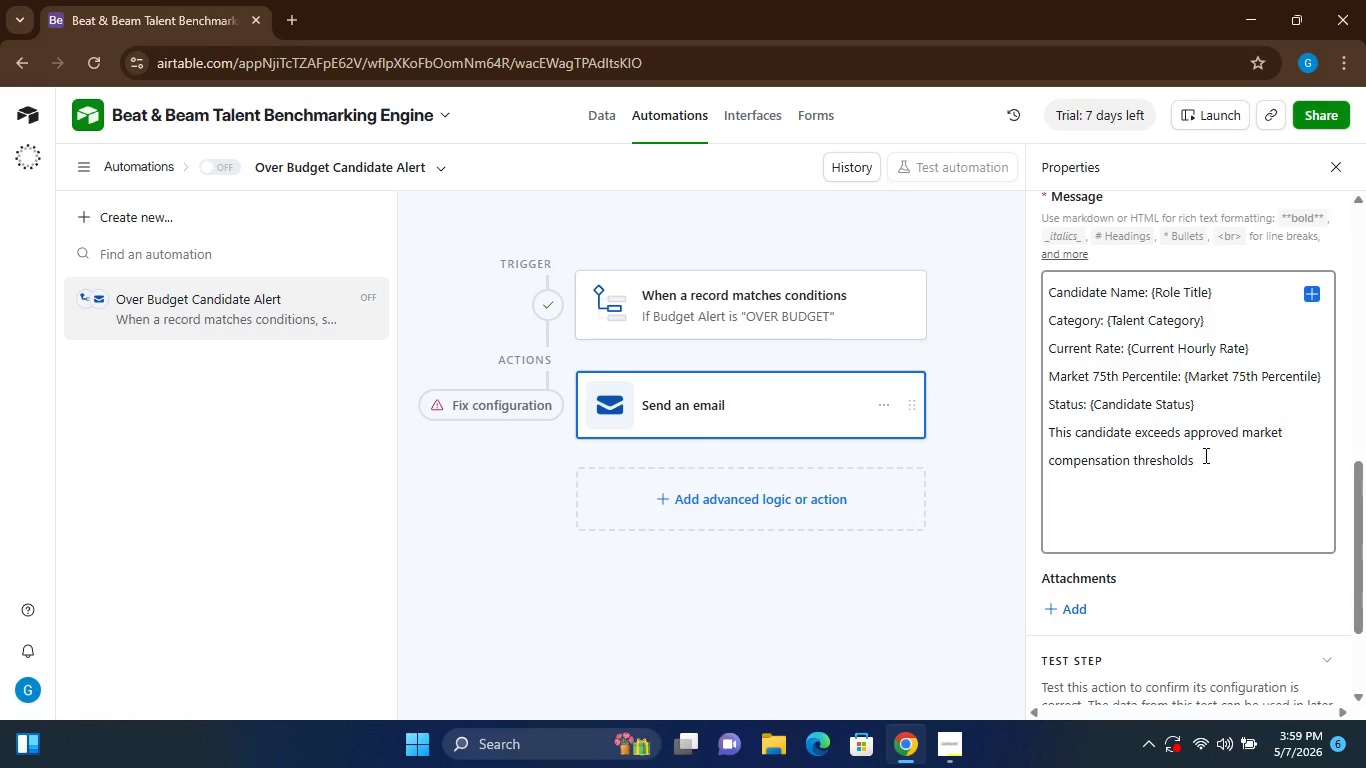 
left_click([613, 114])
 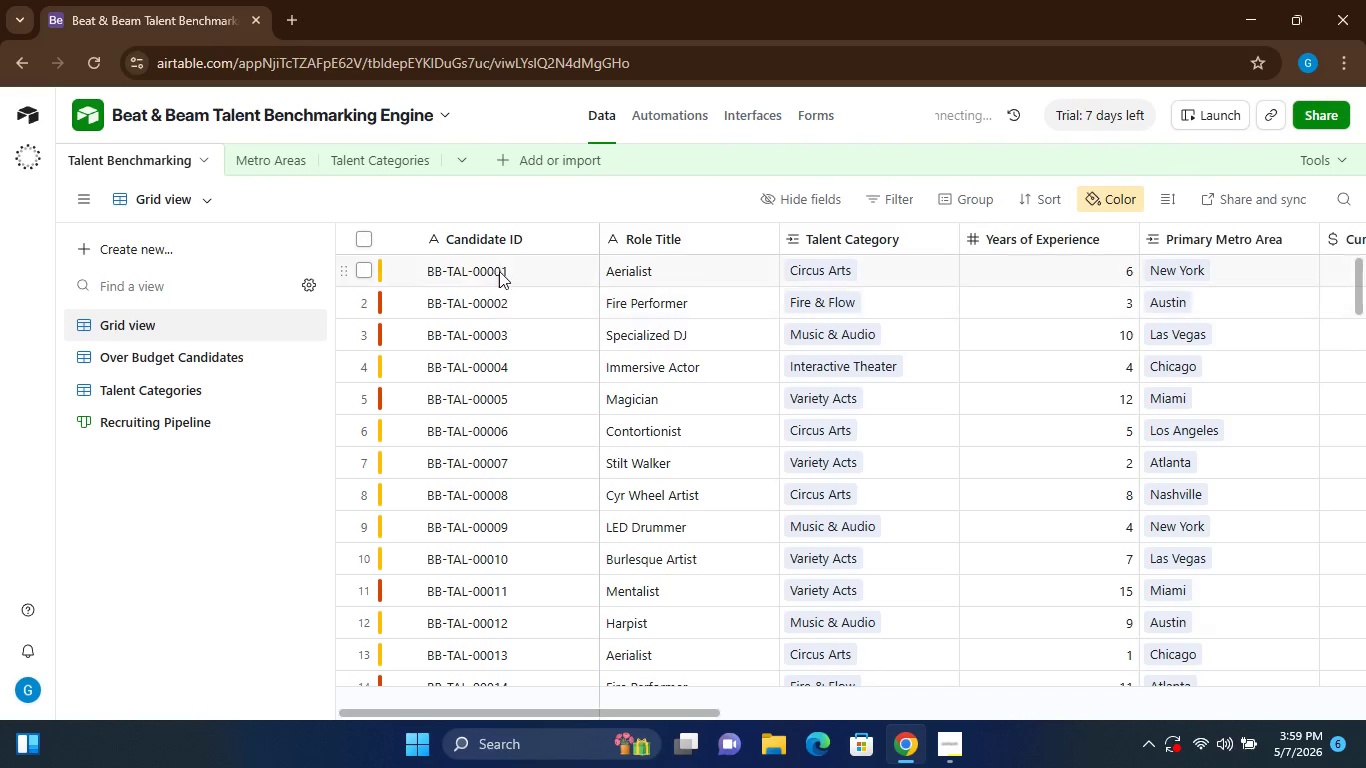 
left_click_drag(start_coordinate=[510, 267], to_coordinate=[437, 267])
 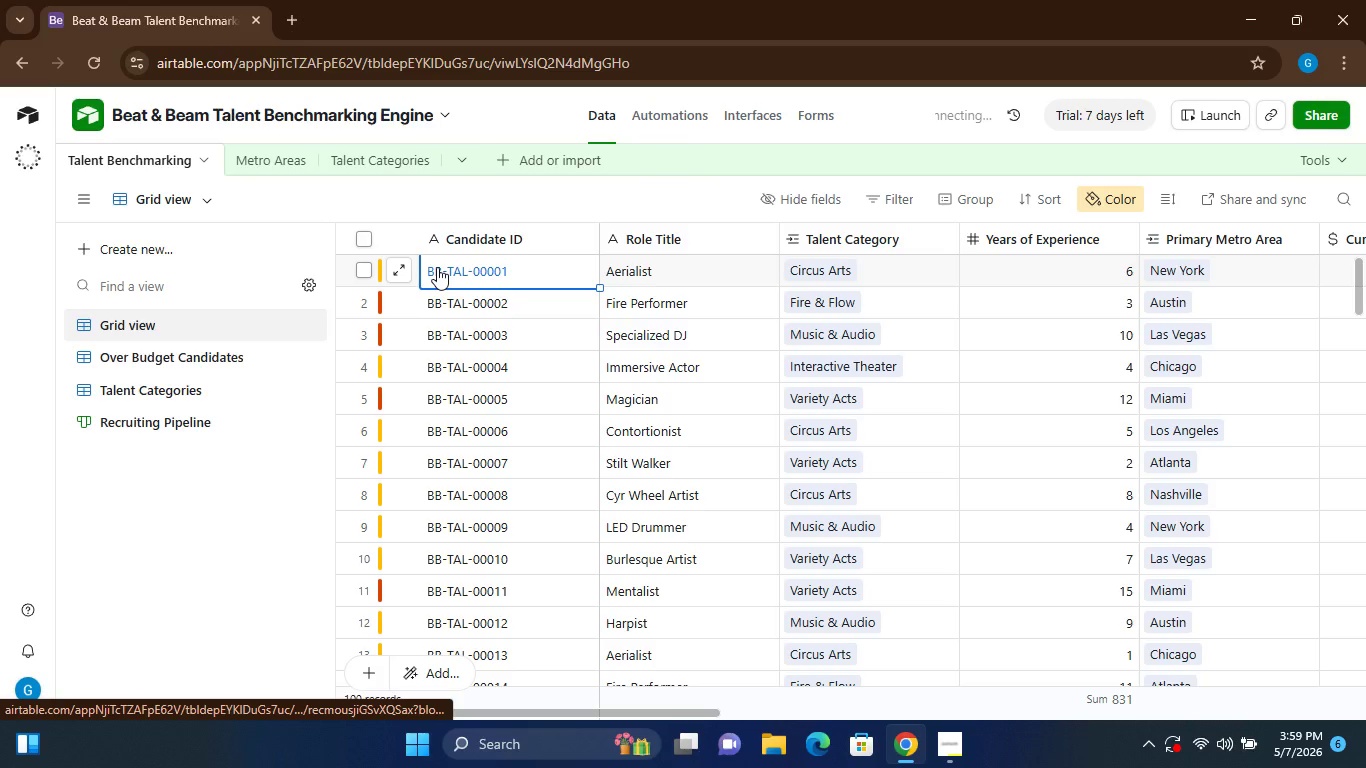 
double_click([437, 267])
 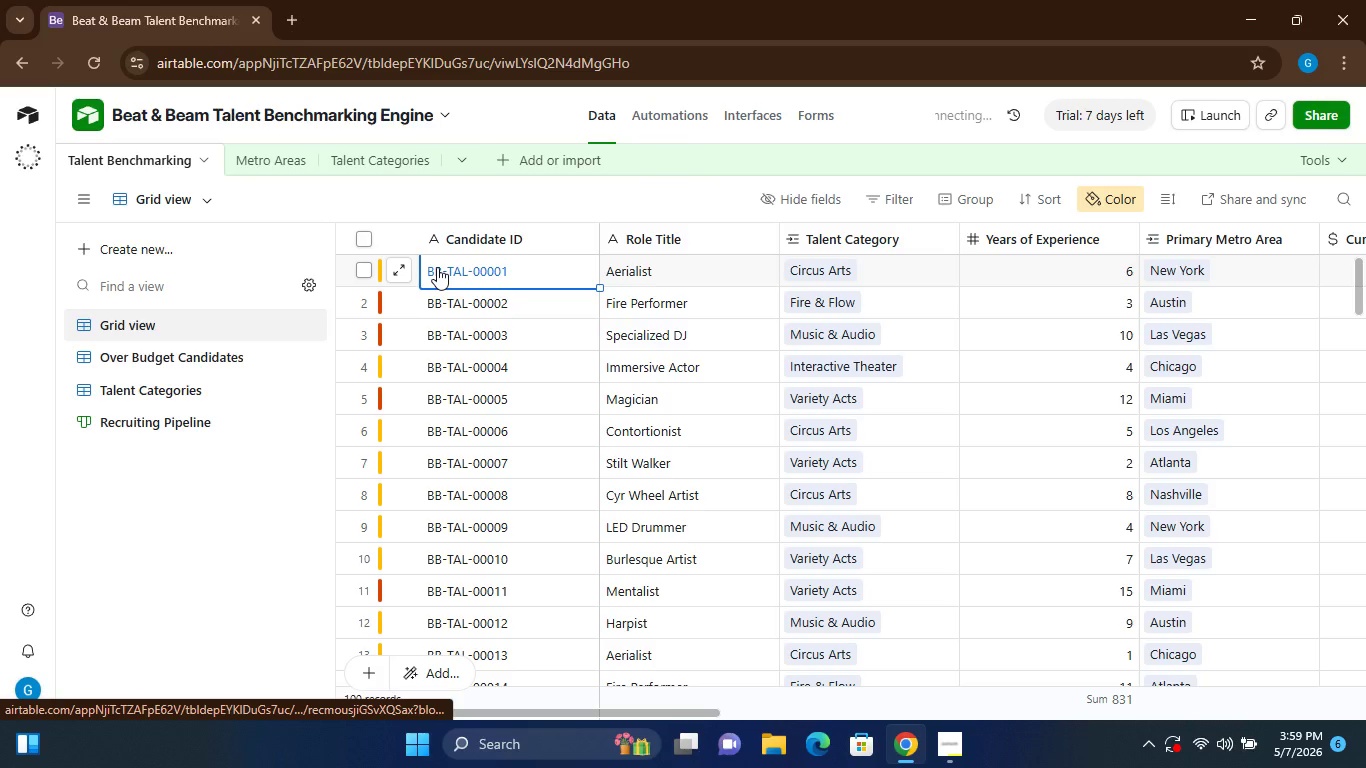 
triple_click([437, 267])
 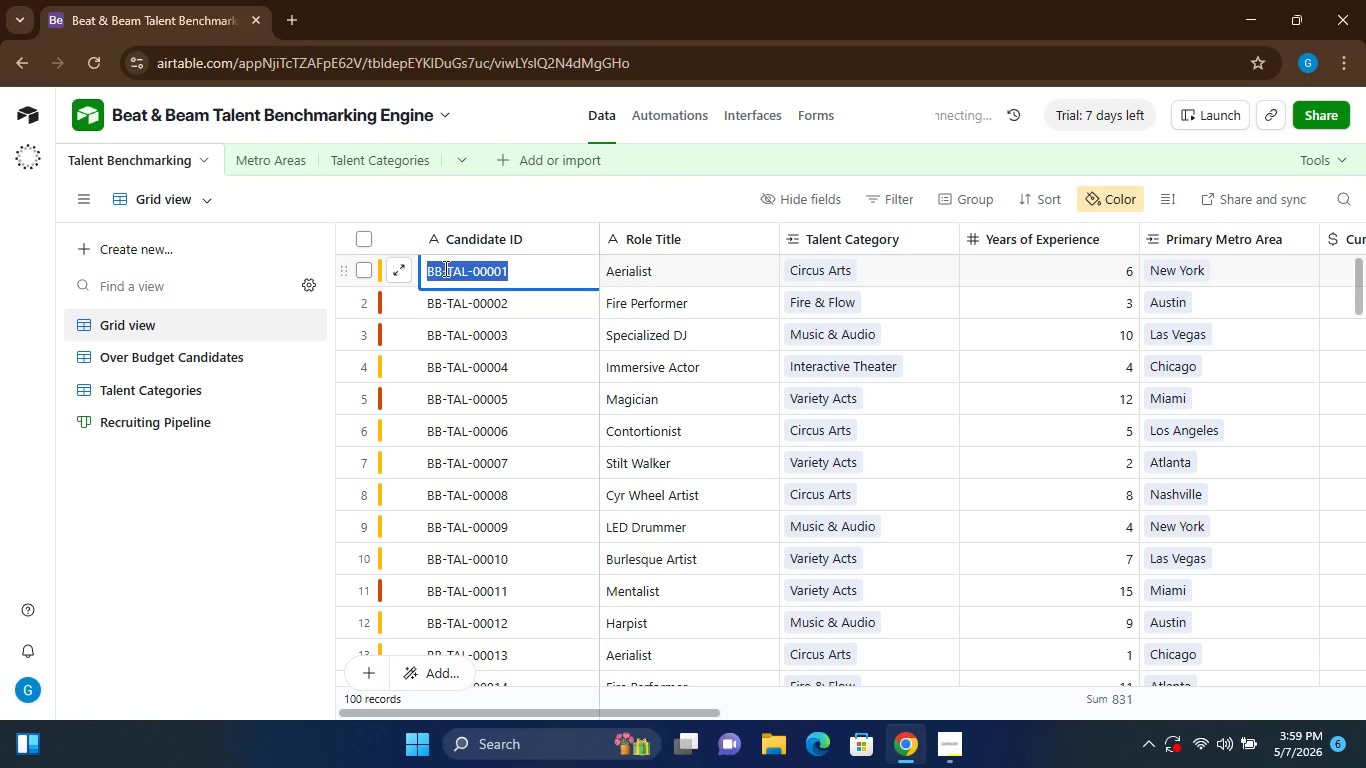 
key(Control+C)
 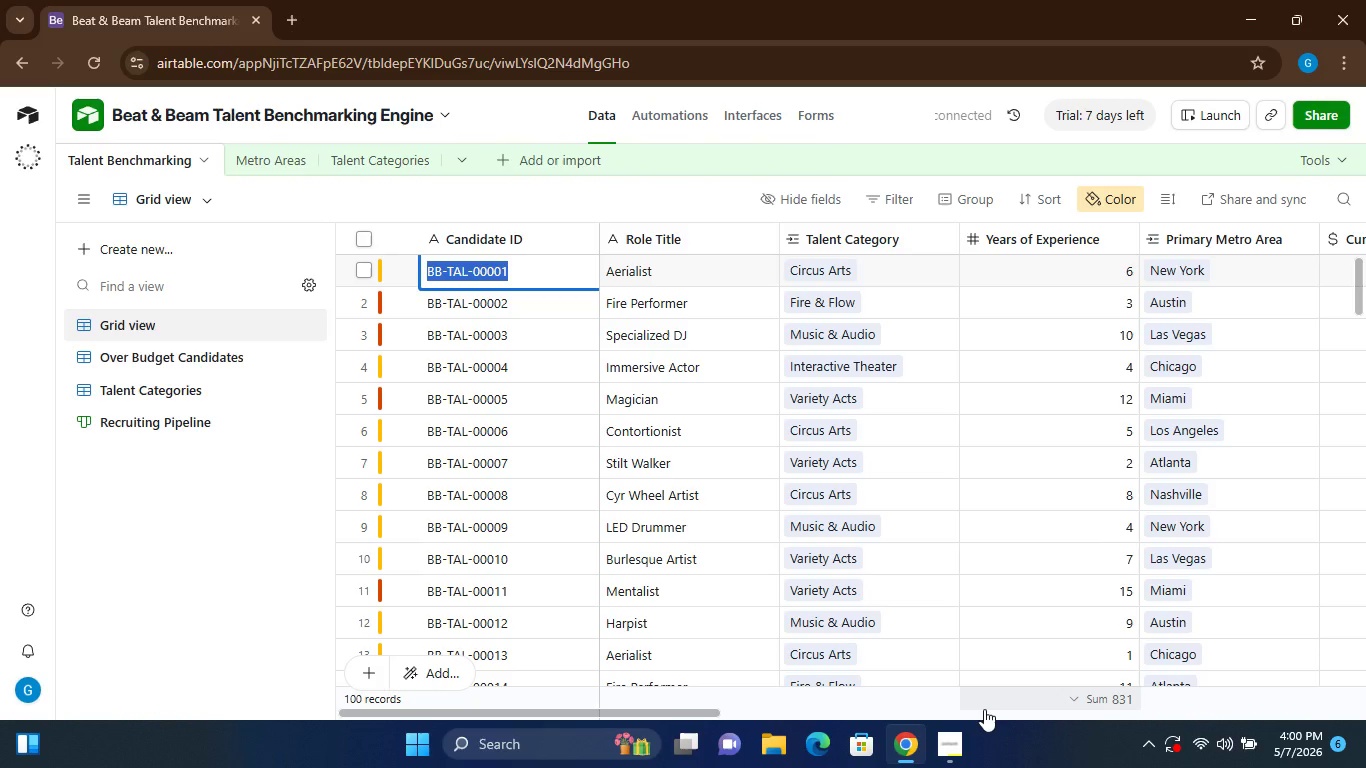 
left_click([954, 745])